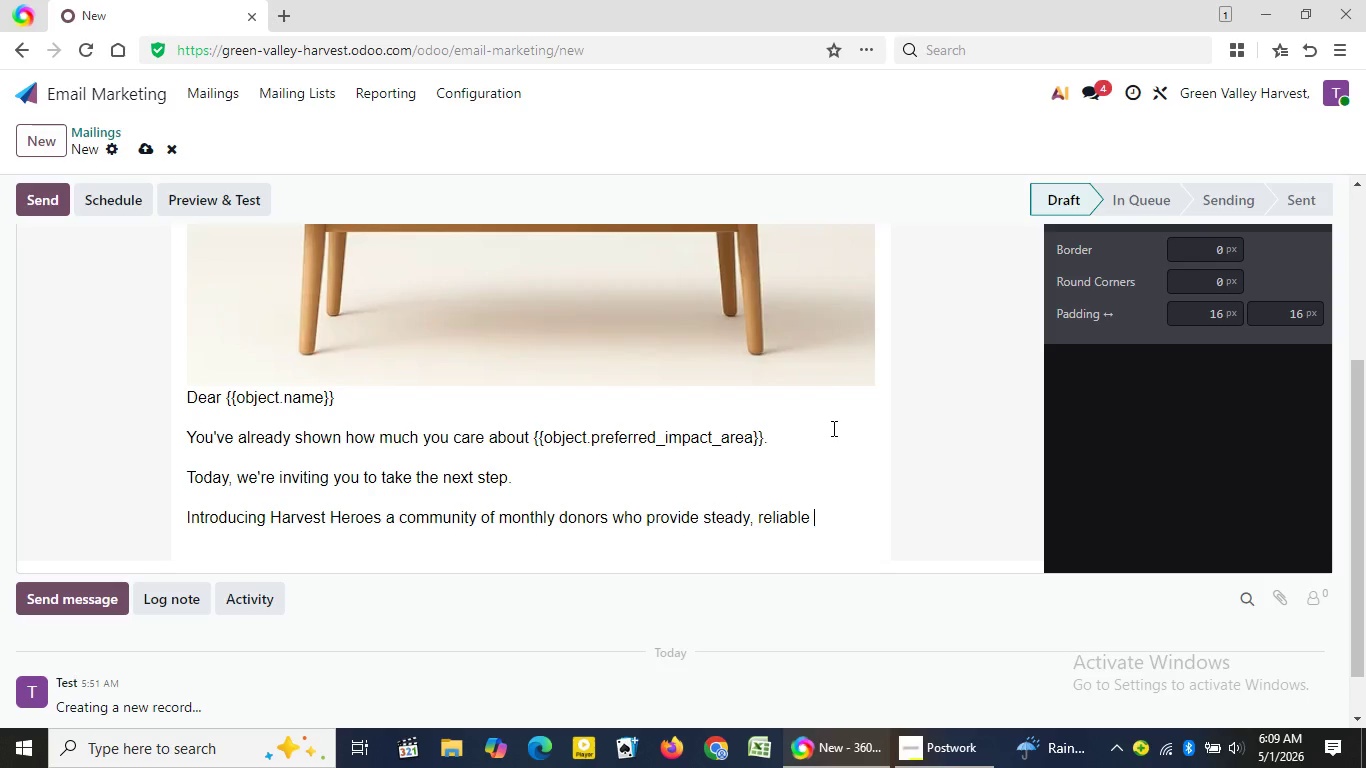 
type(support to keep our pant)
 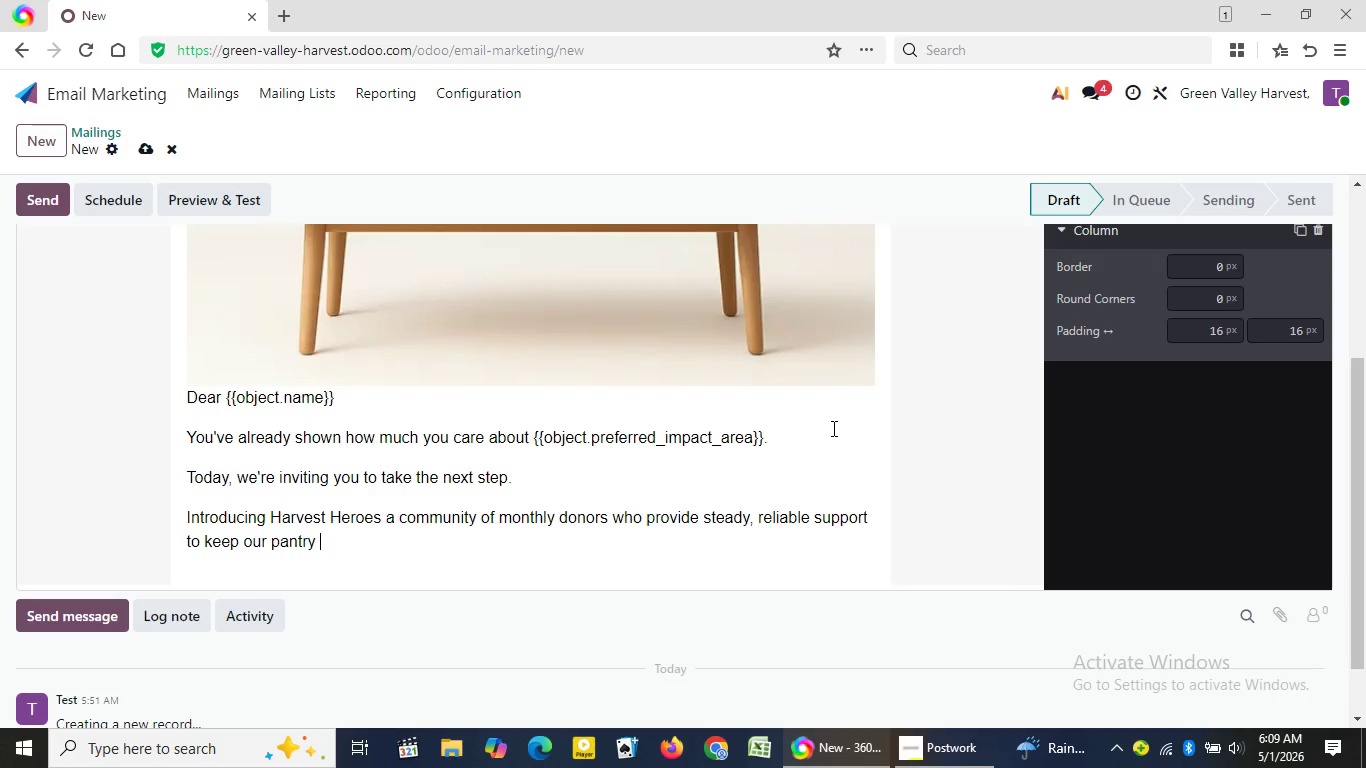 
type(ry running all y)
 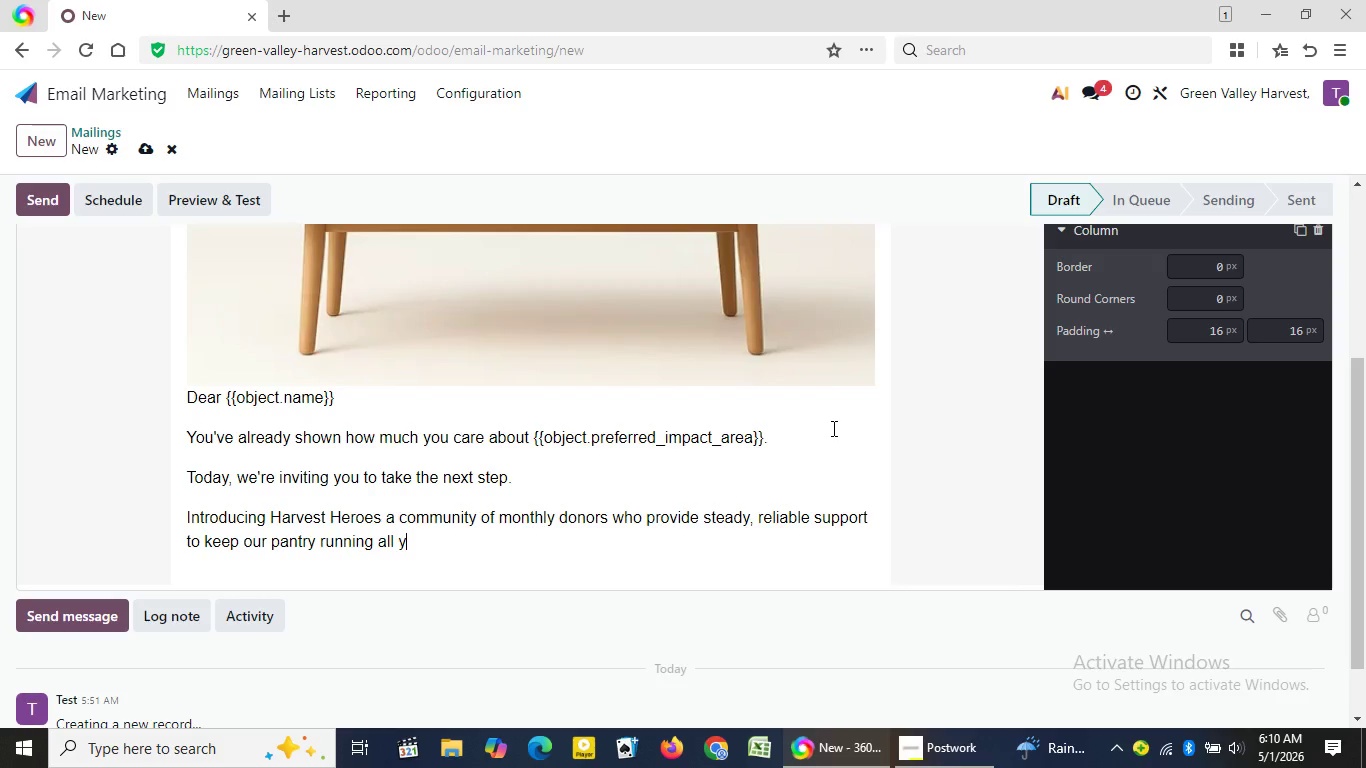 
wait(35.86)
 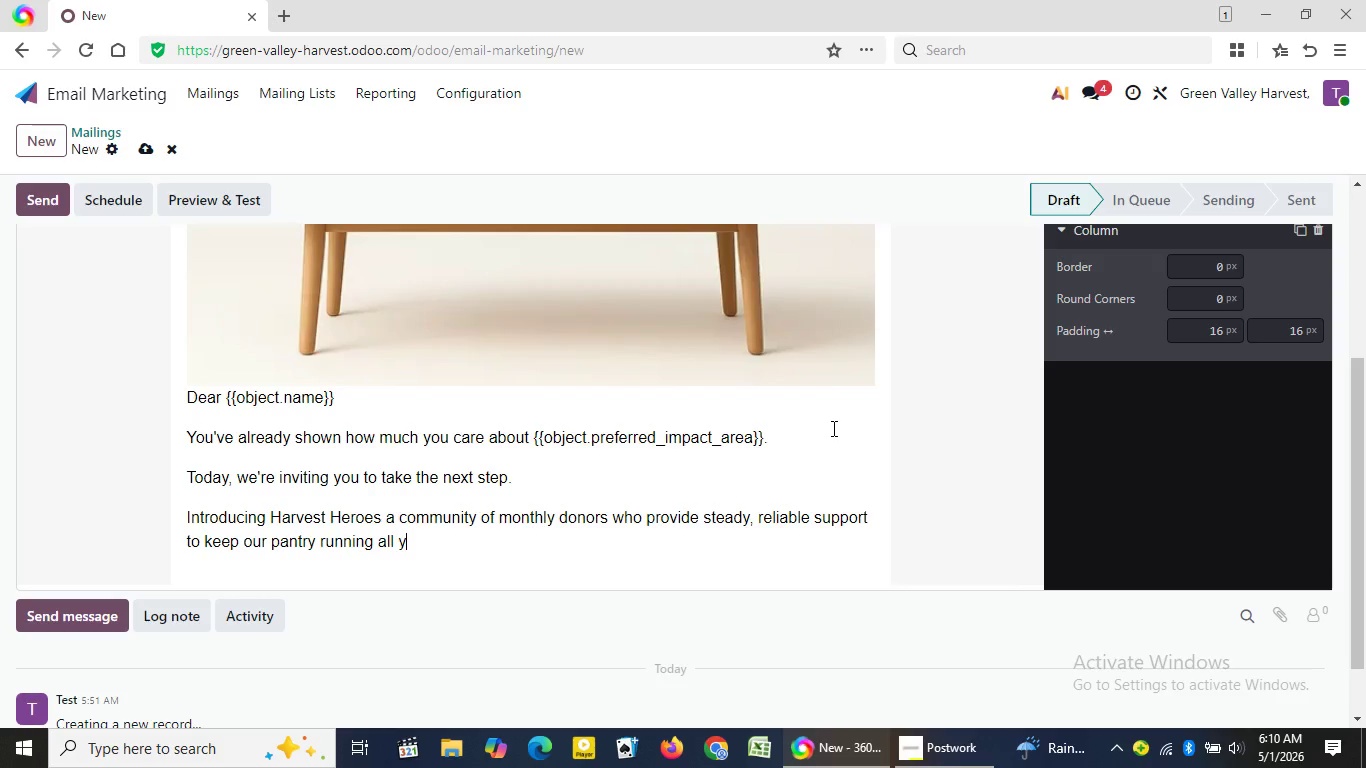 
type(ear )
 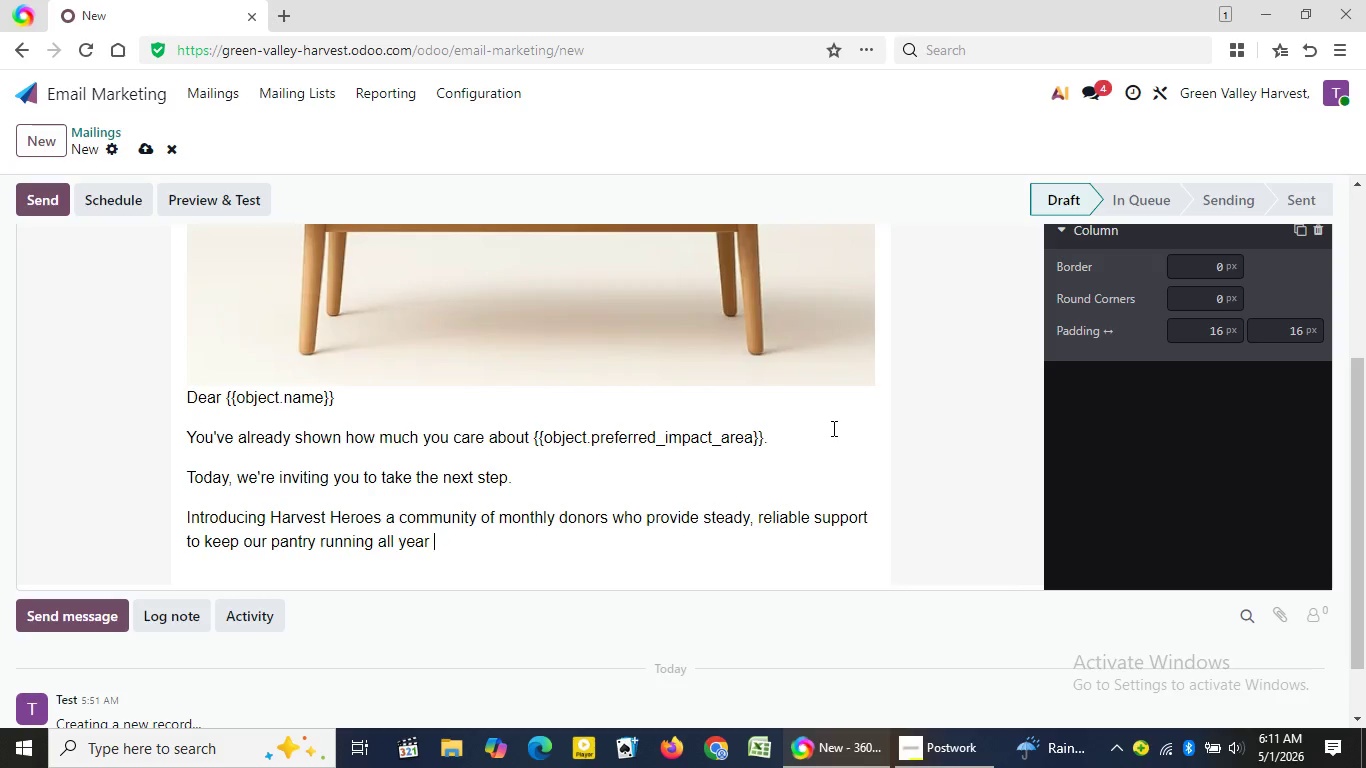 
wait(67.66)
 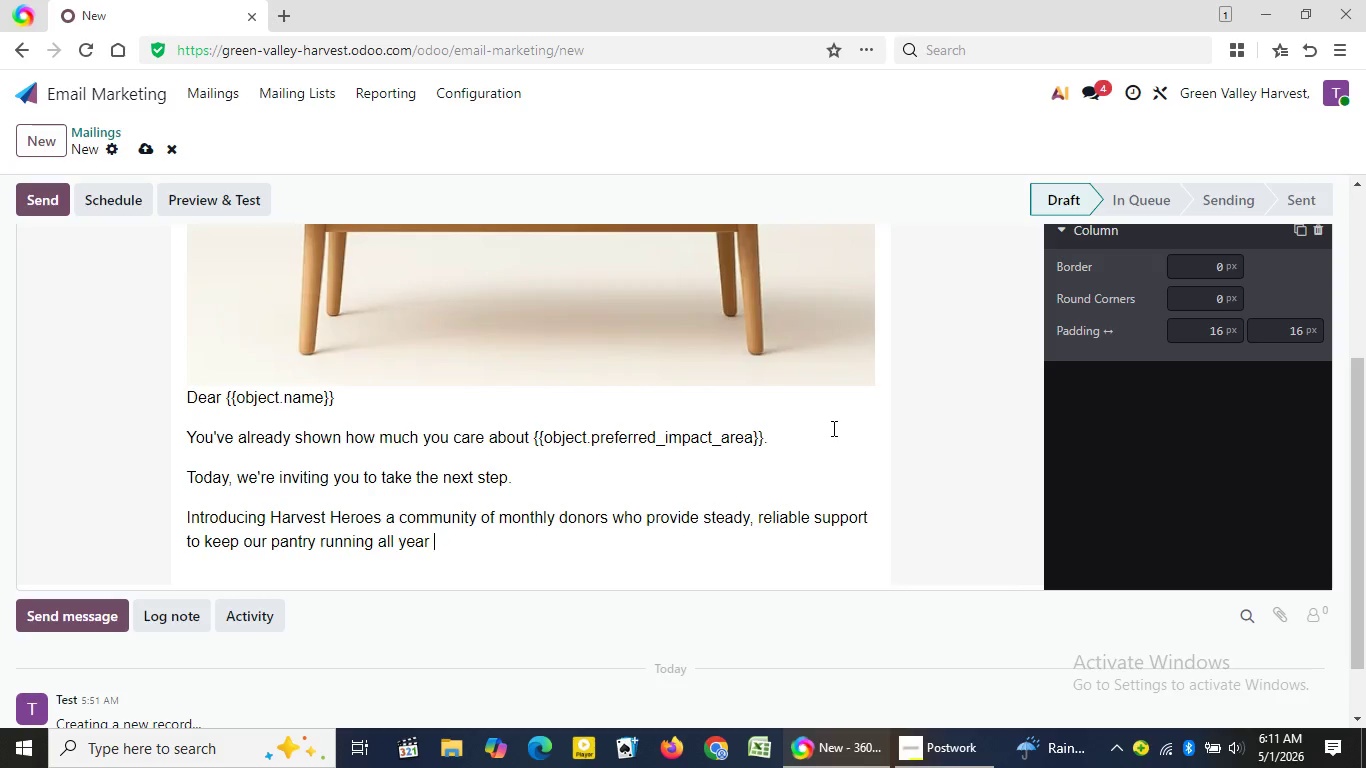 
type(long.)
 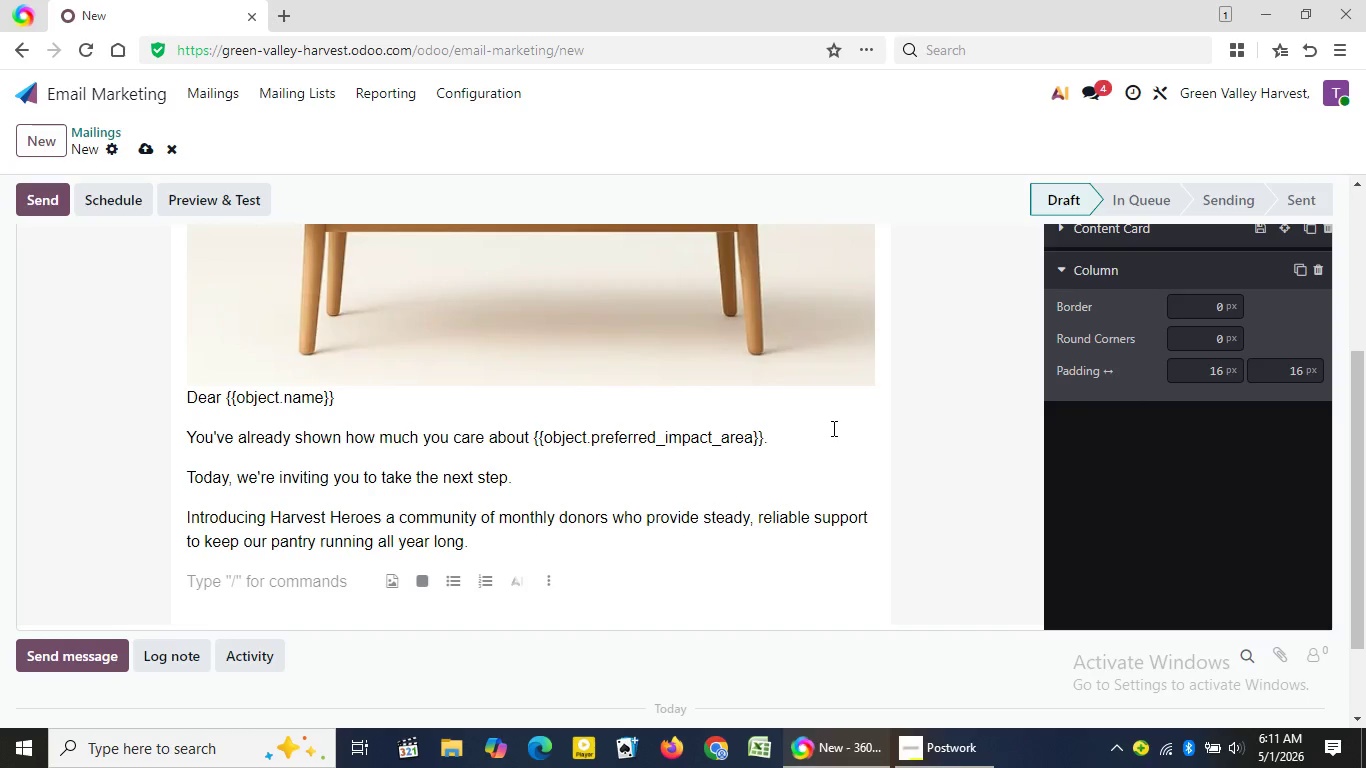 
key(Enter)
 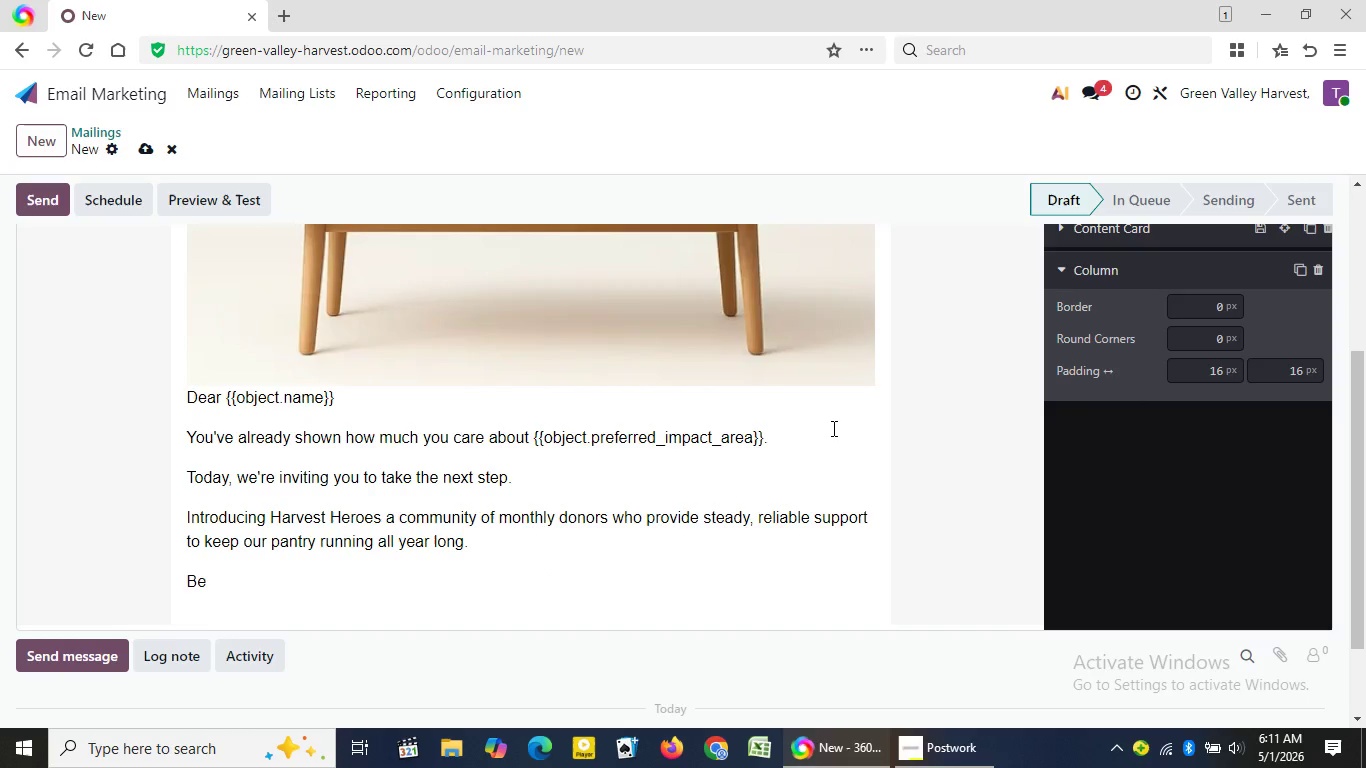 
type(Because when supp)
 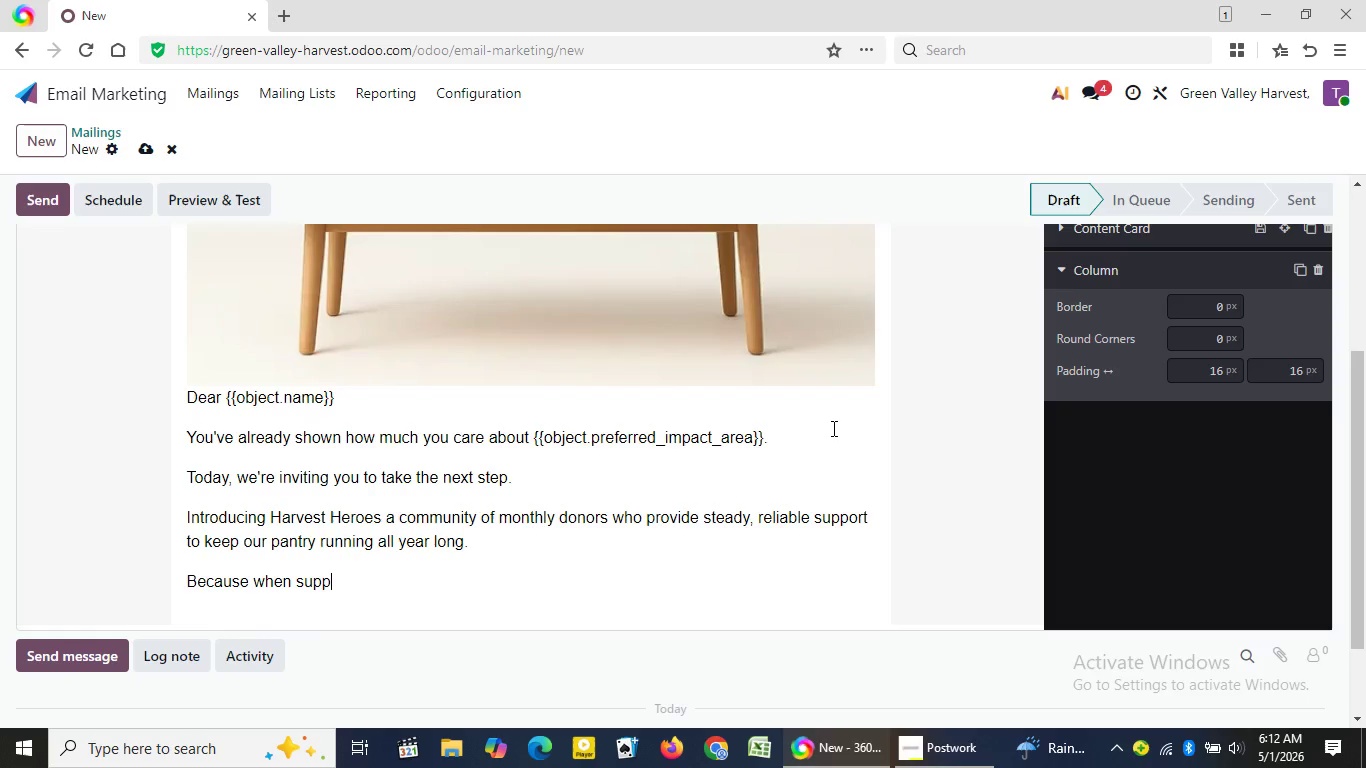 
wait(27.61)
 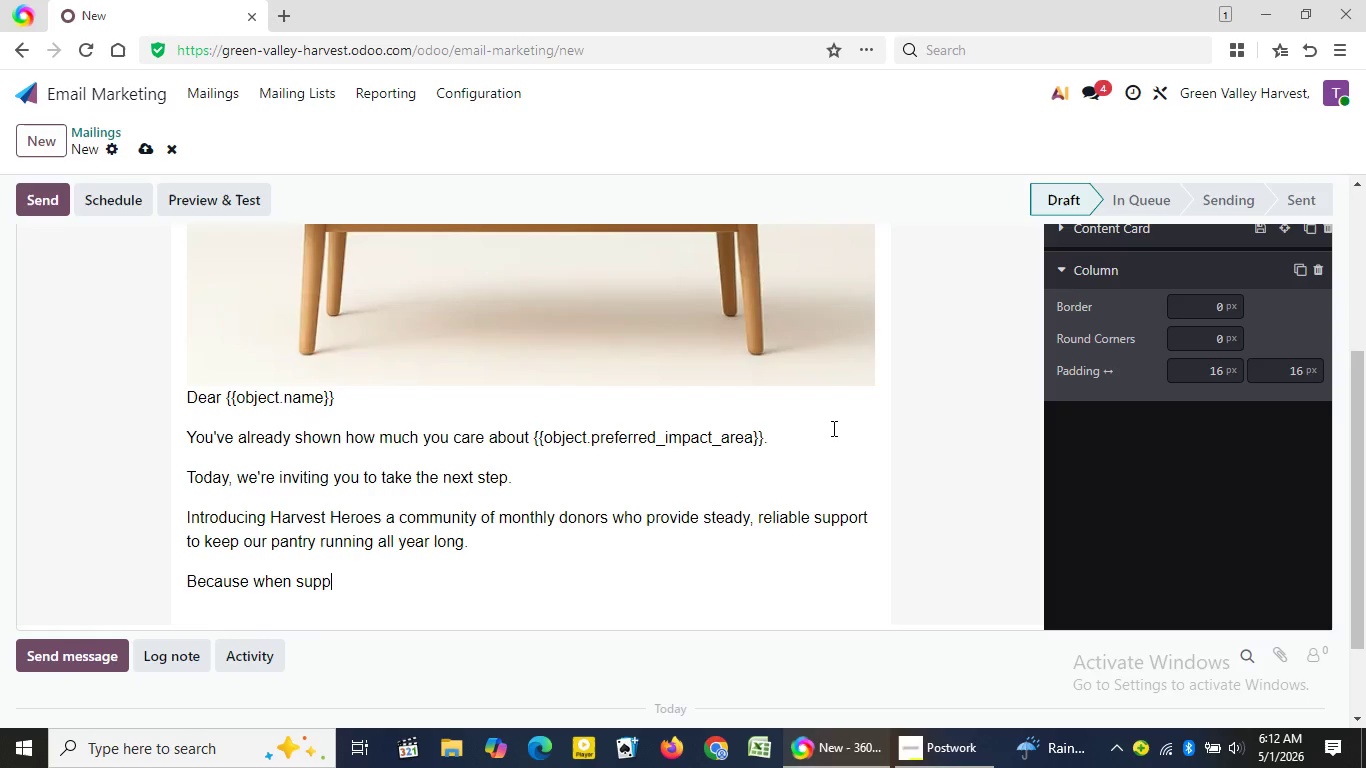 
type(ort)
 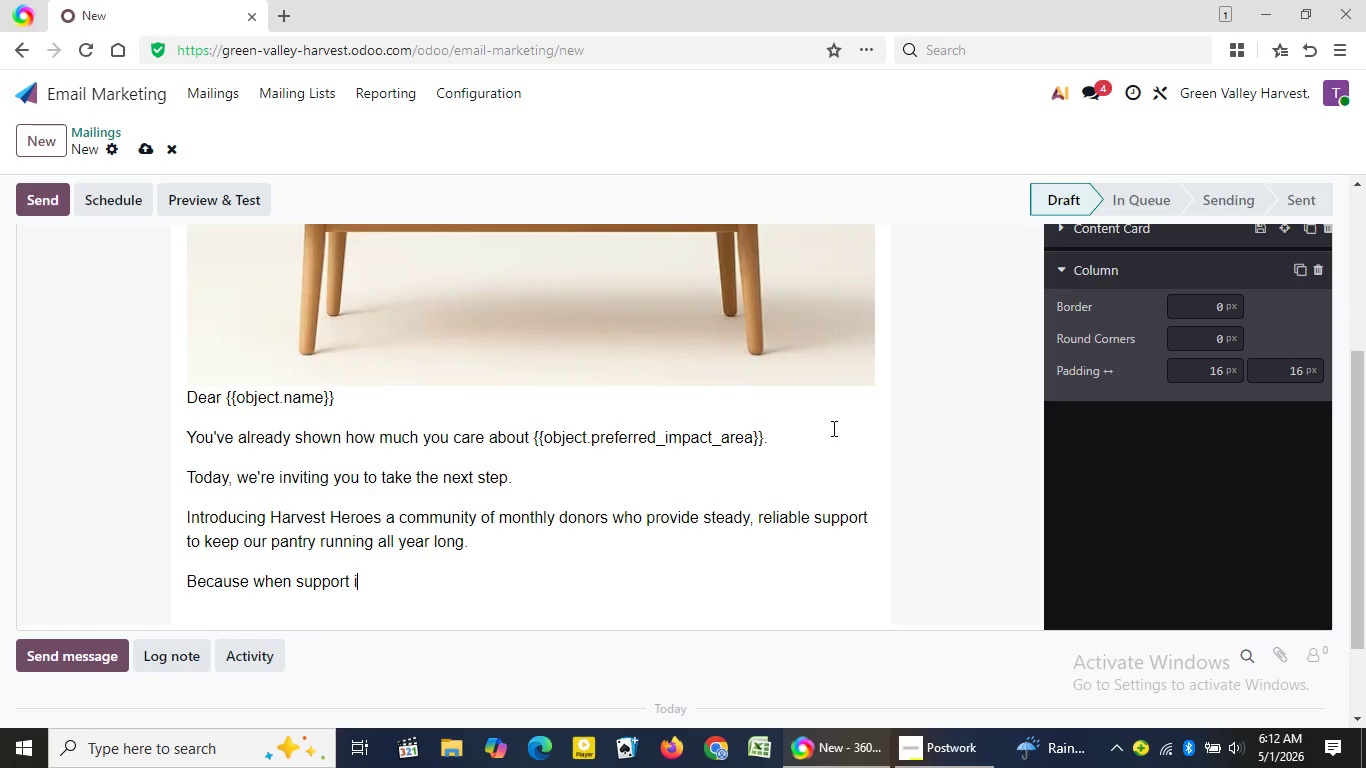 
wait(5.05)
 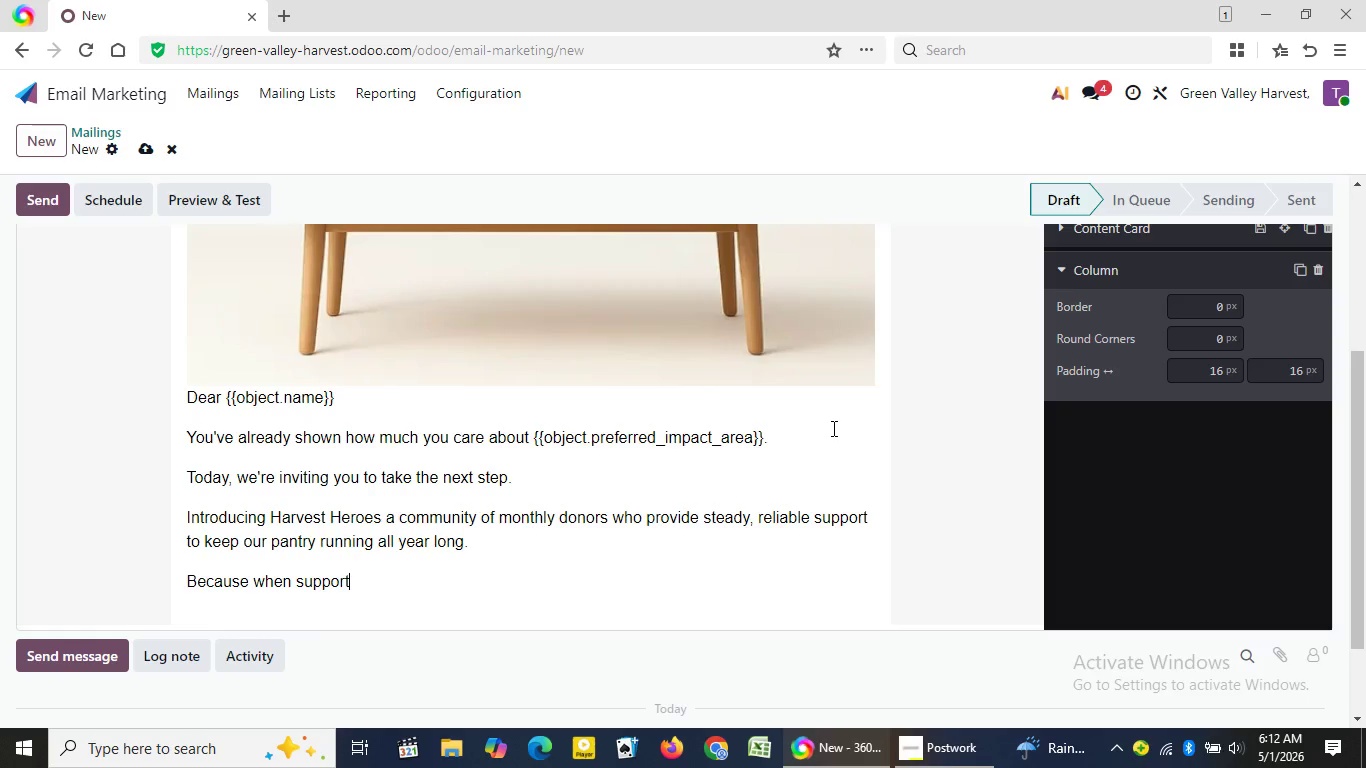 
type( is consistent )
 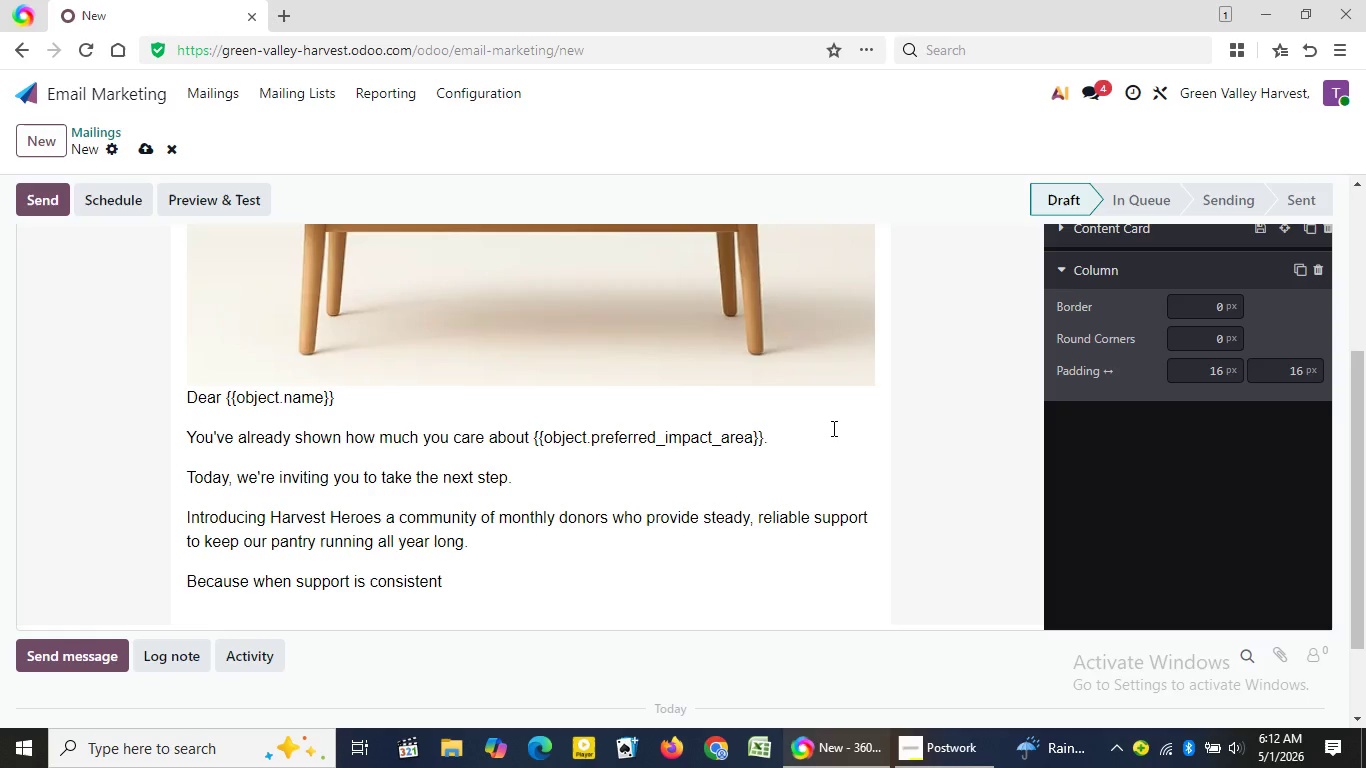 
wait(24.0)
 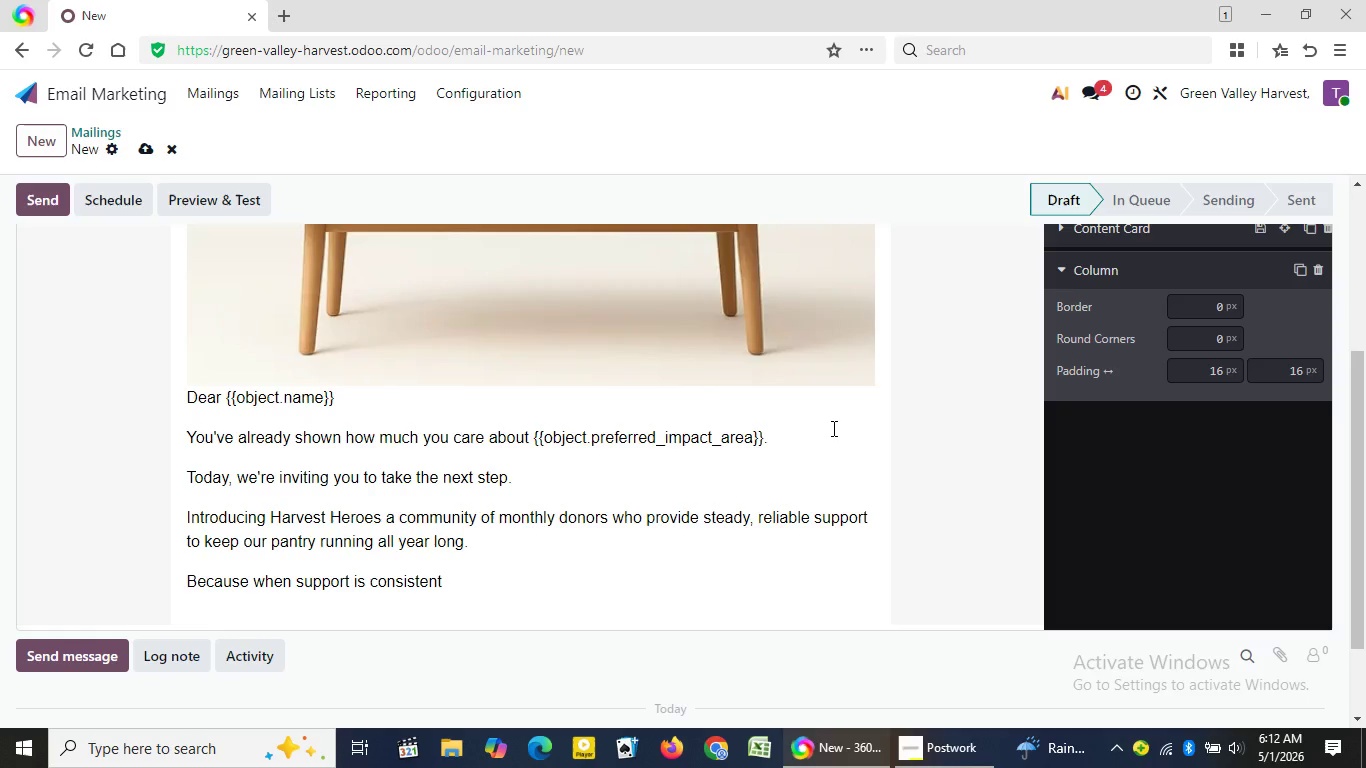 
key(Backspace)
 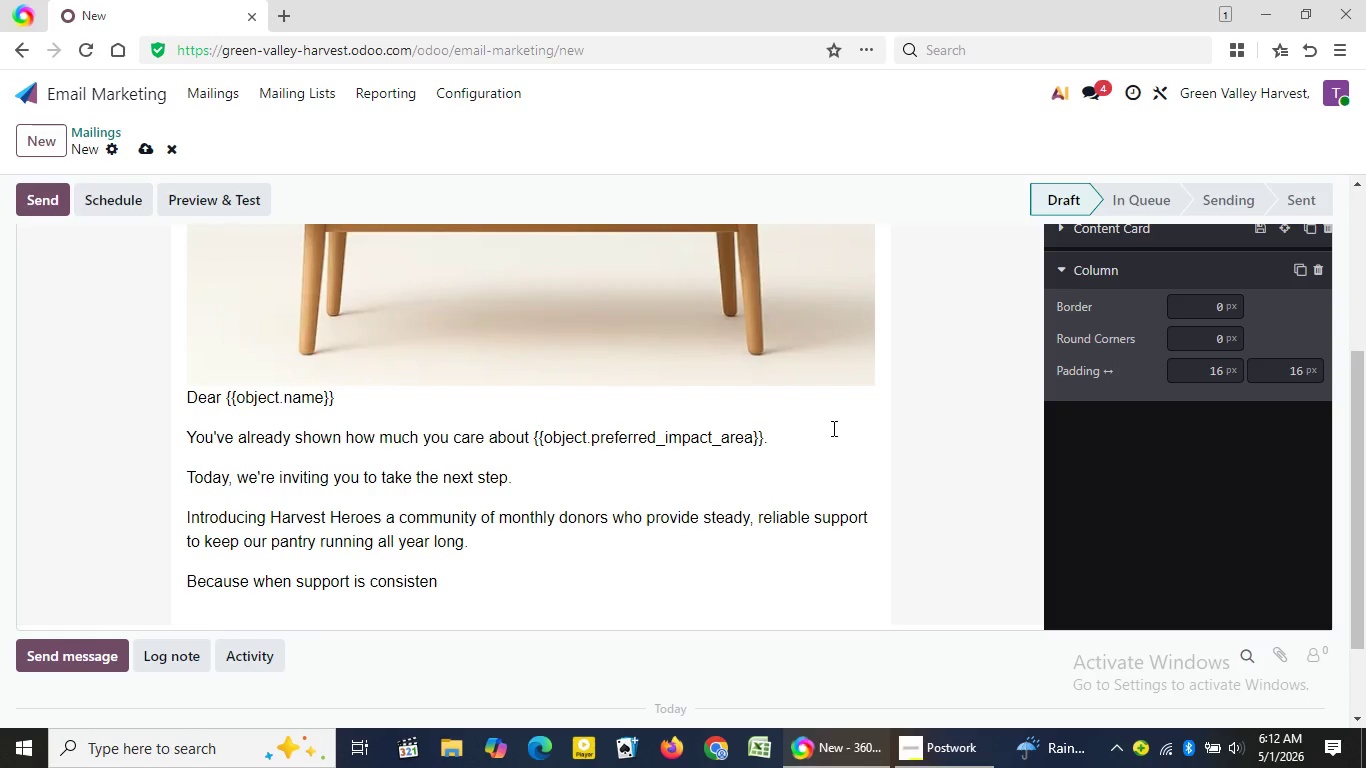 
key(Alt+AltRight)
 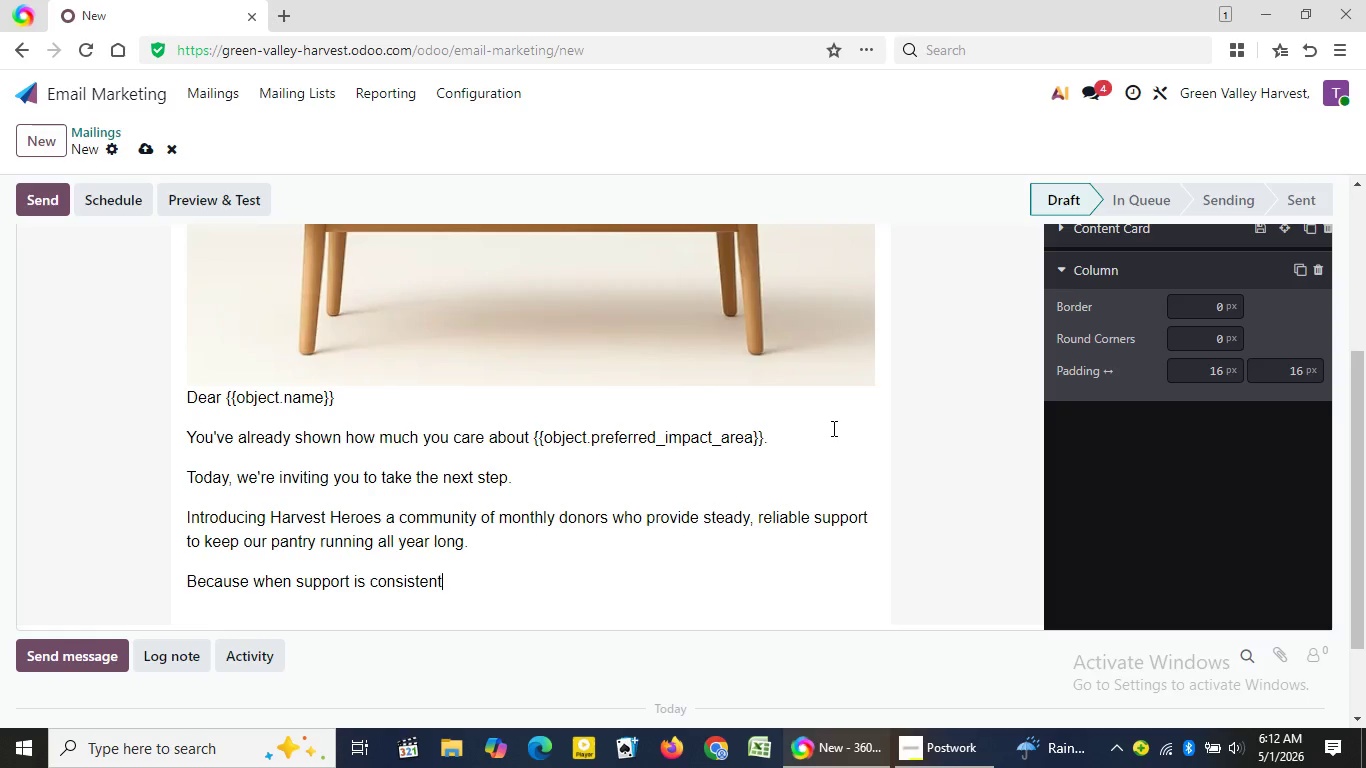 
key(Backspace)
type(t, impact becomes)
 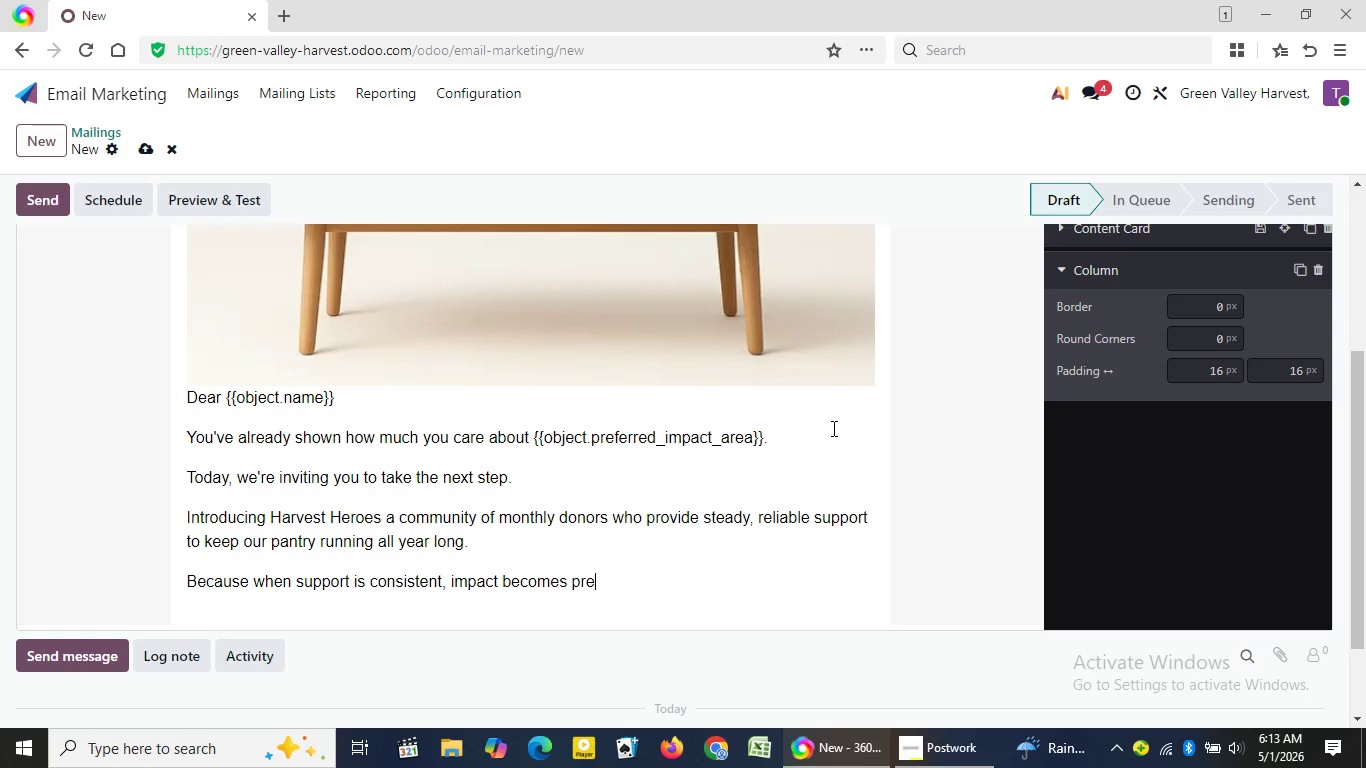 
type( predict)
 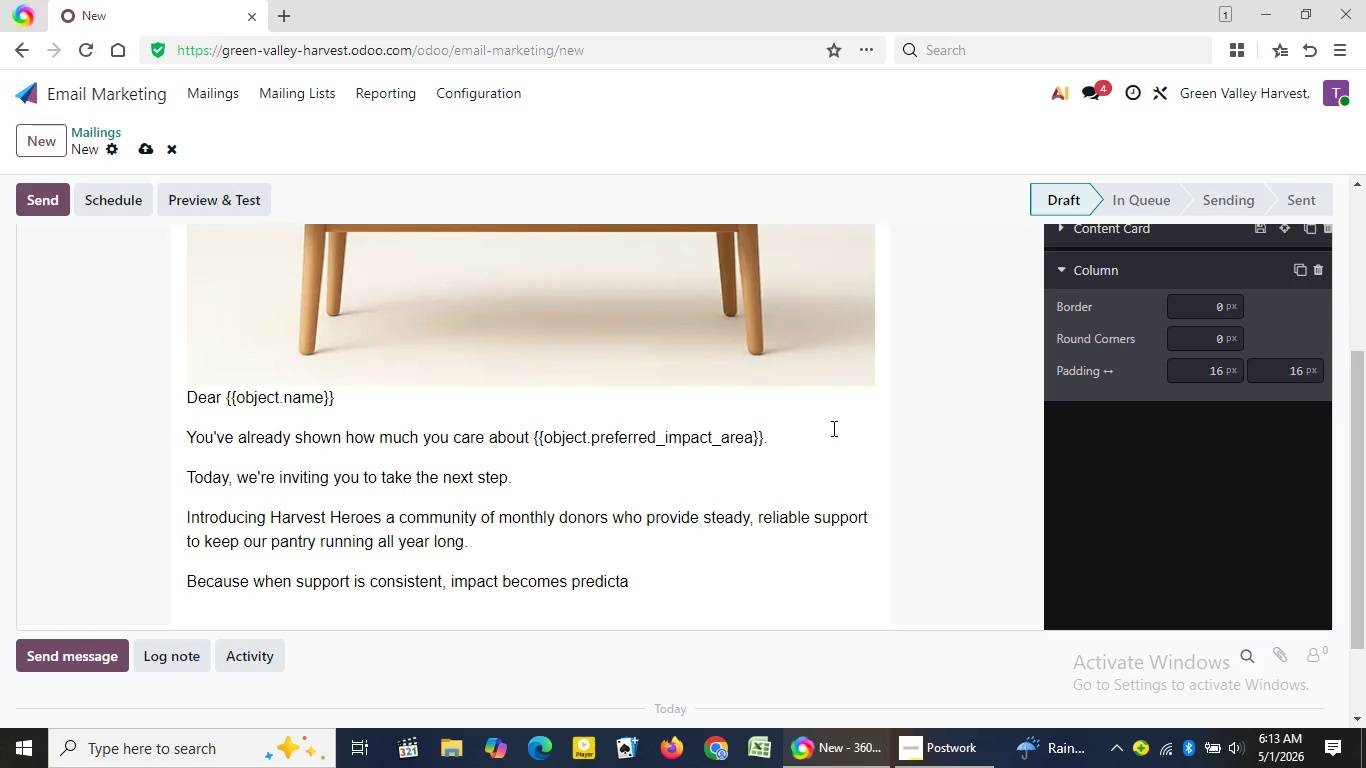 
key(A)
 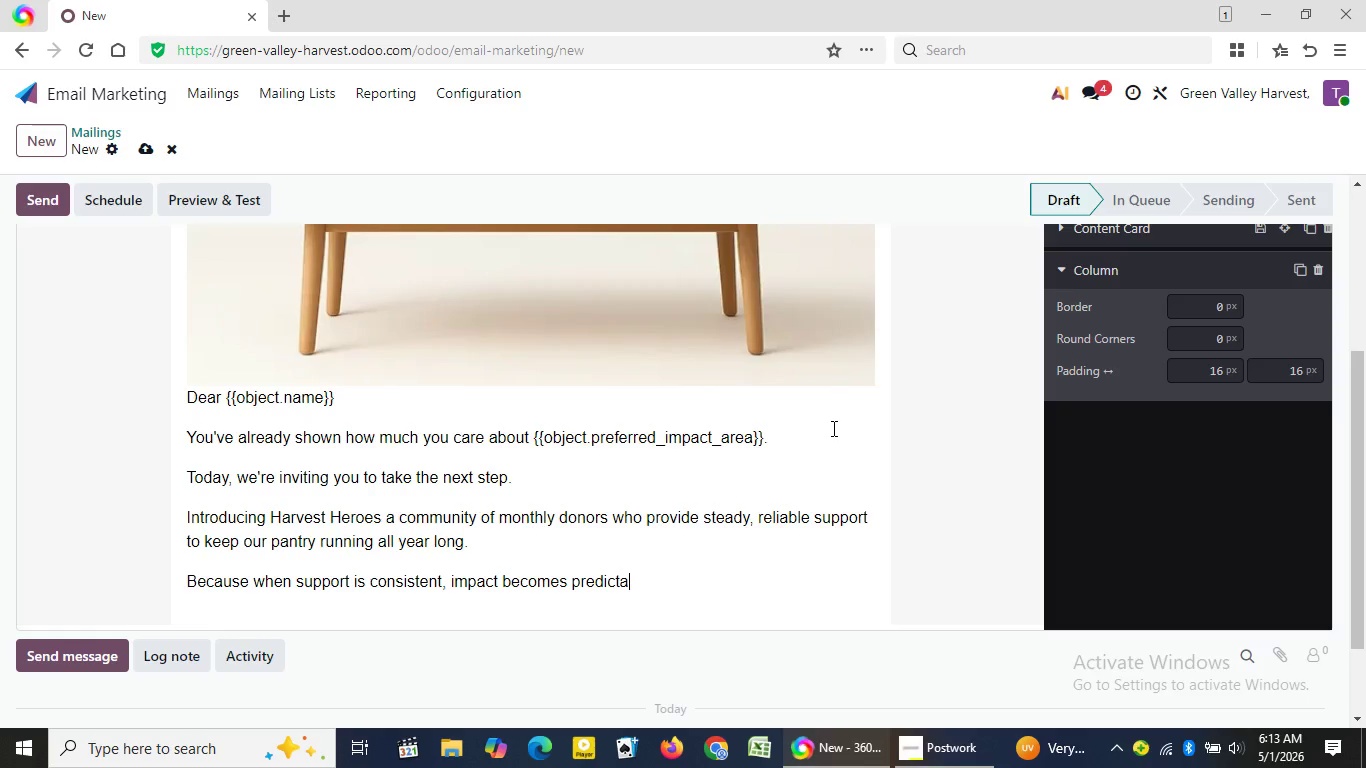 
wait(39.33)
 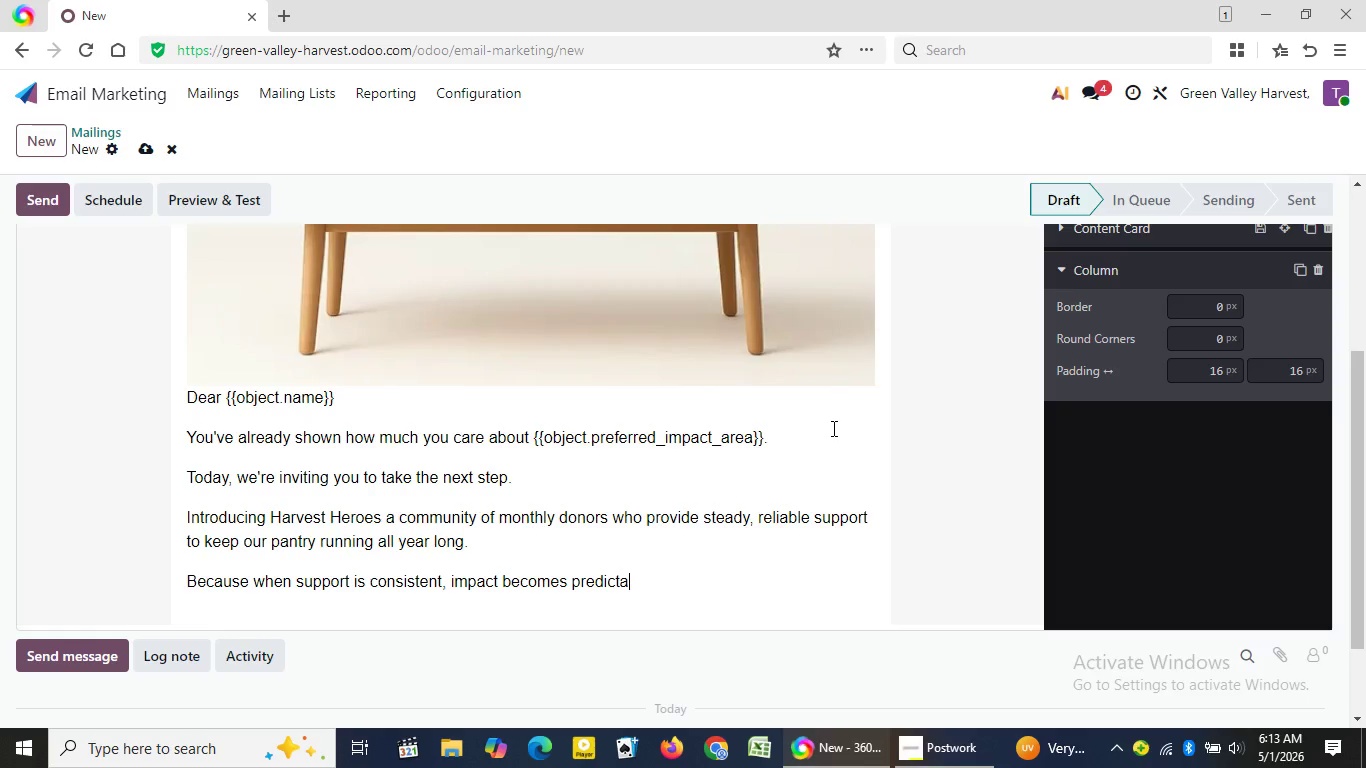 
type(ble)
 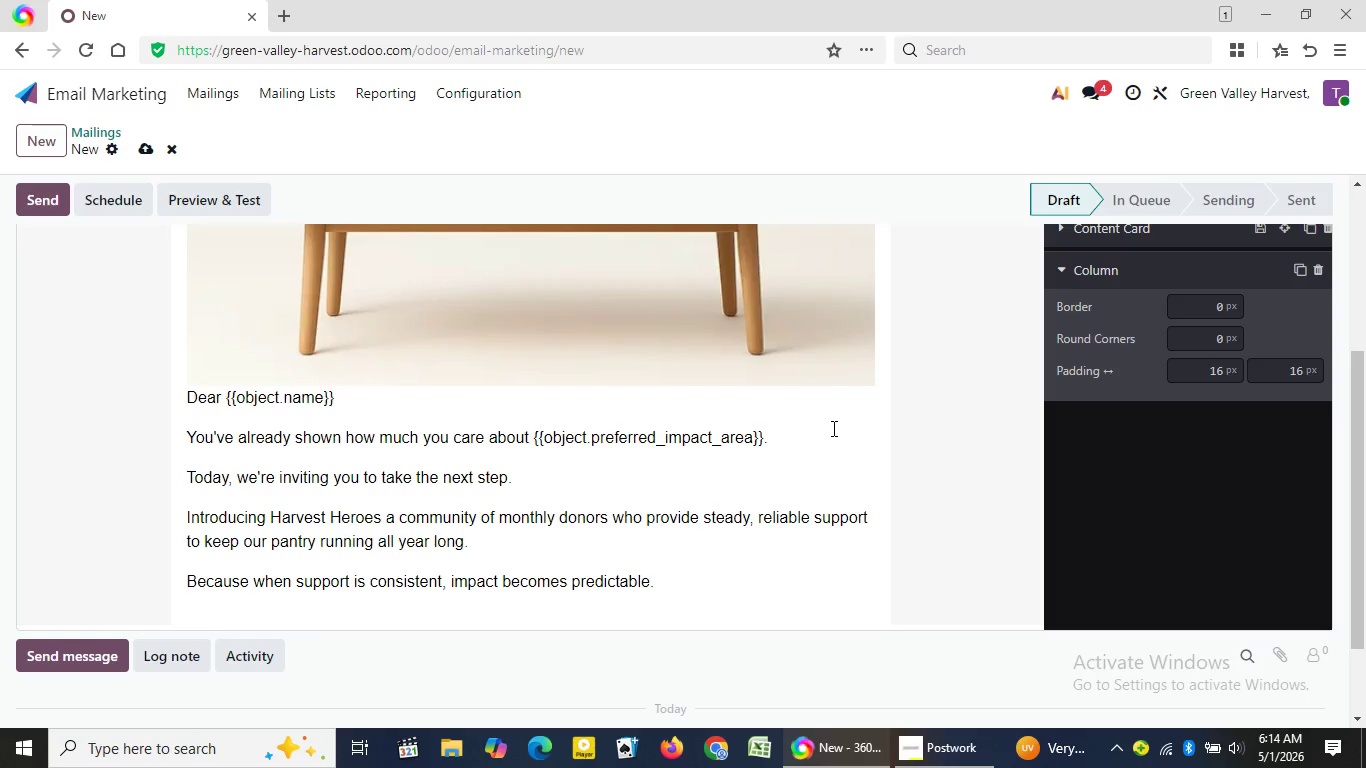 
key(Period)
 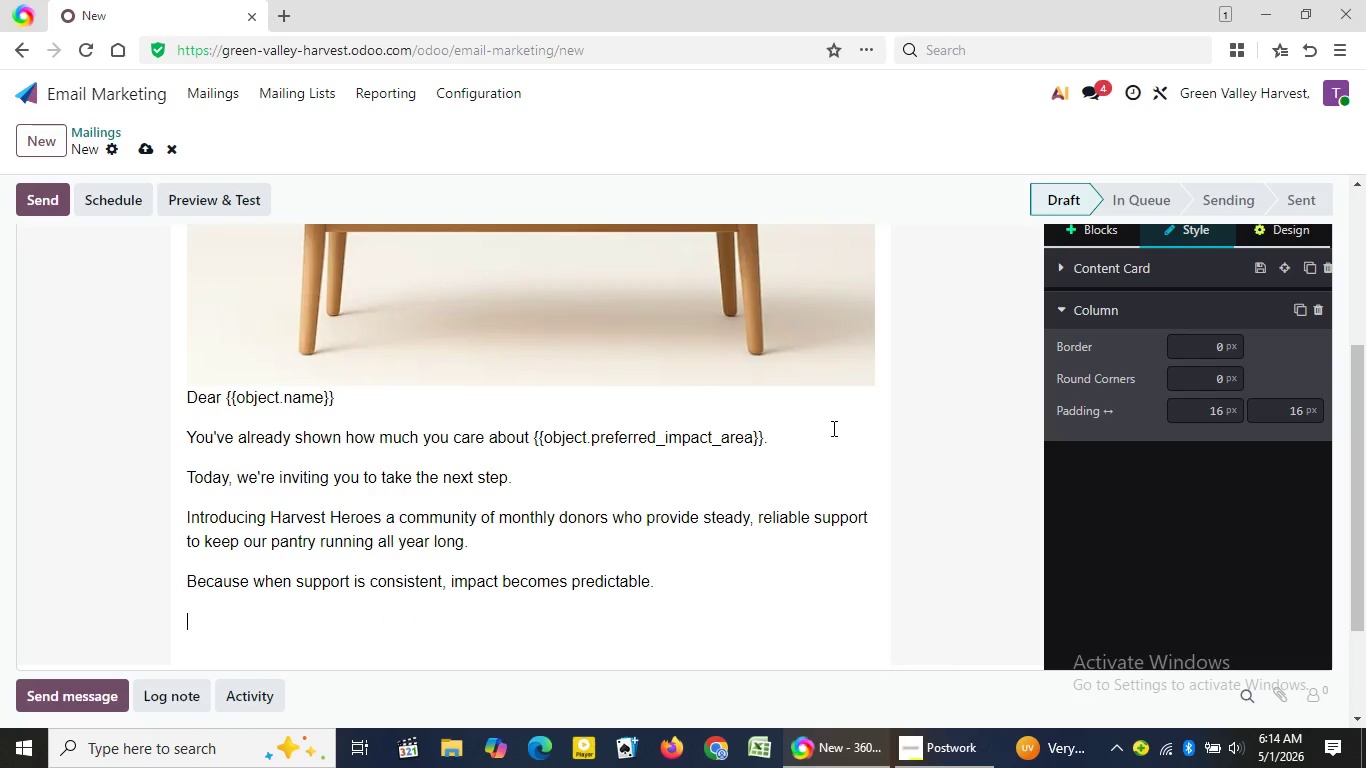 
key(Enter)
 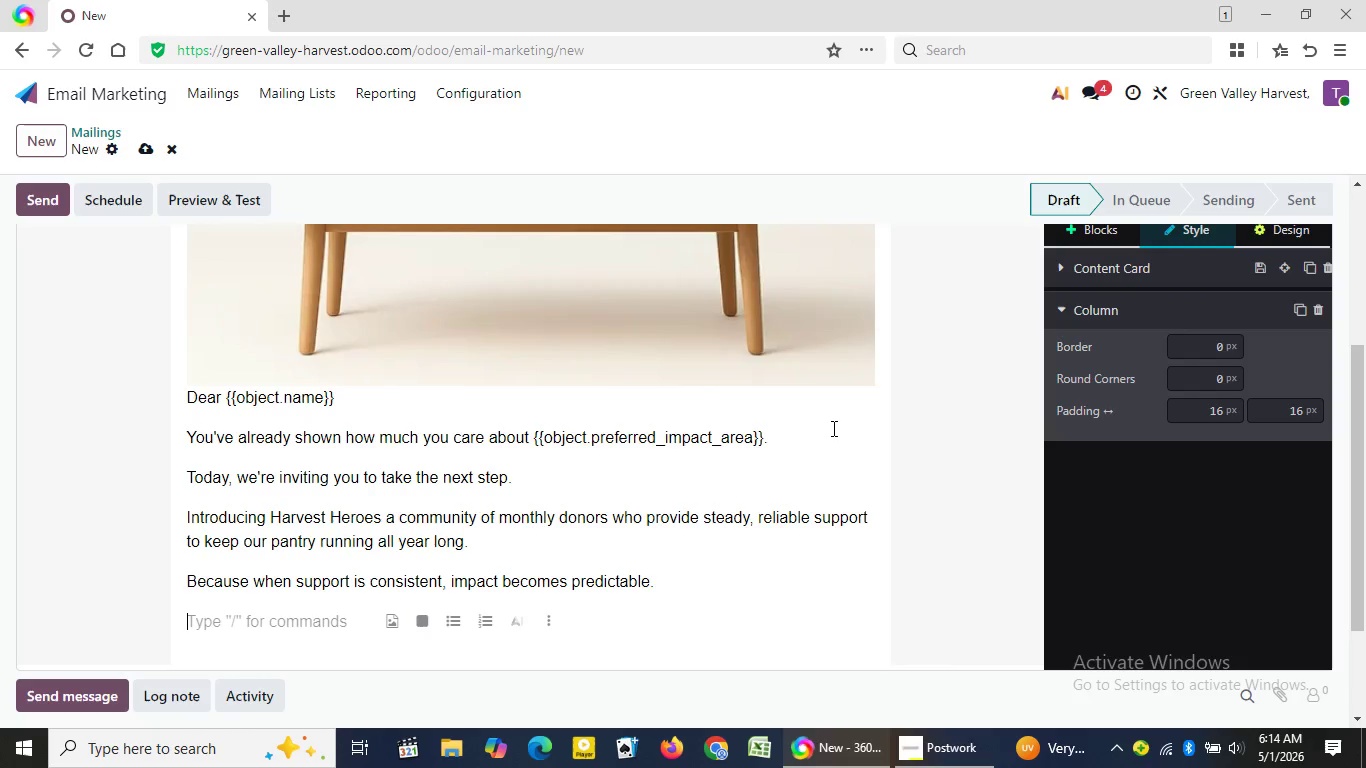 
key(Shift+K)
 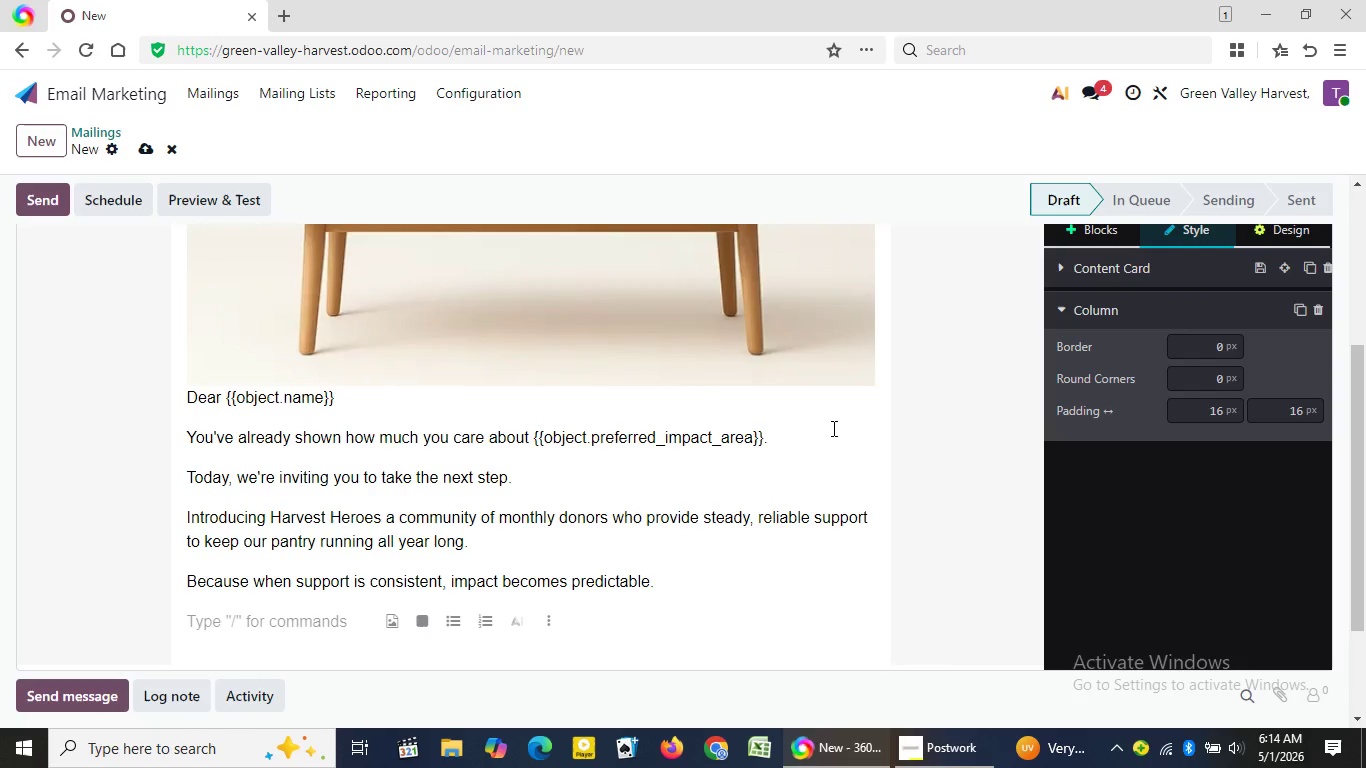 
key(Backspace)
 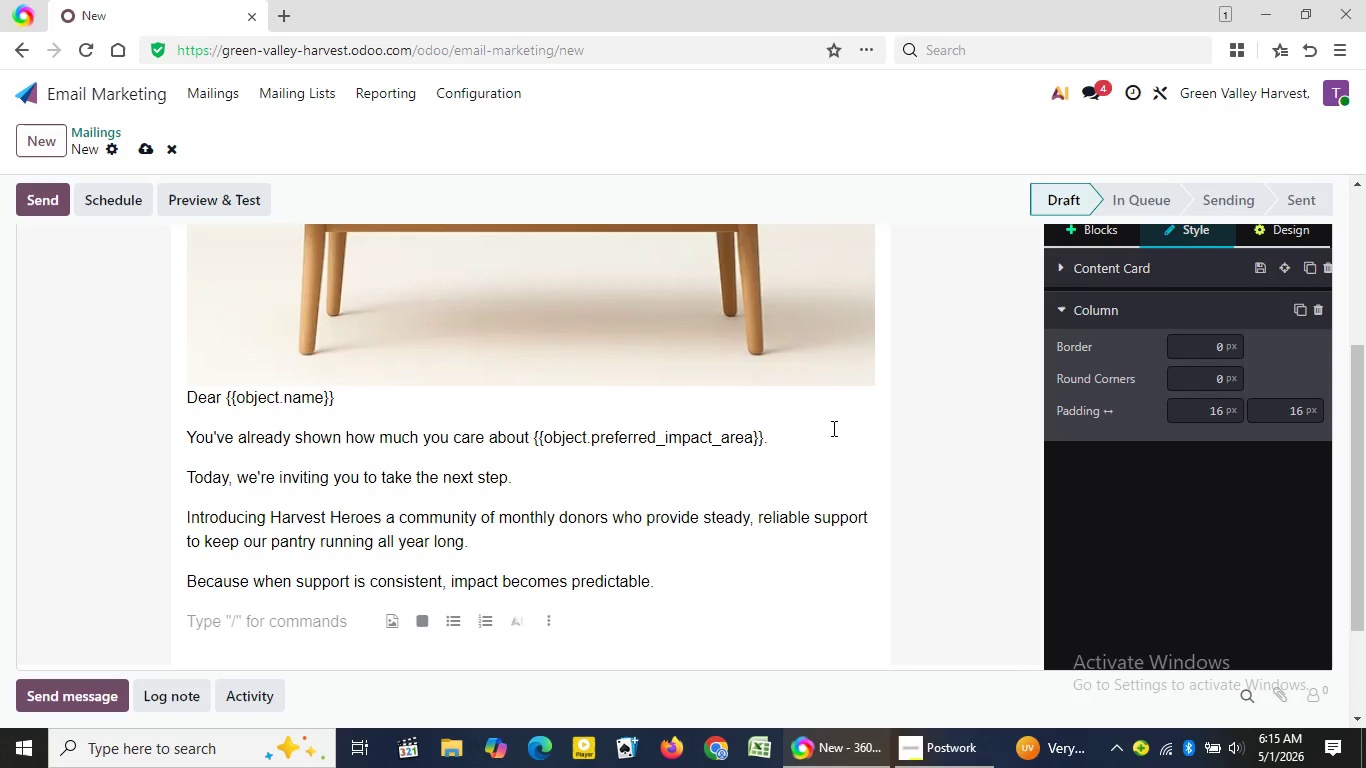 
wait(104.16)
 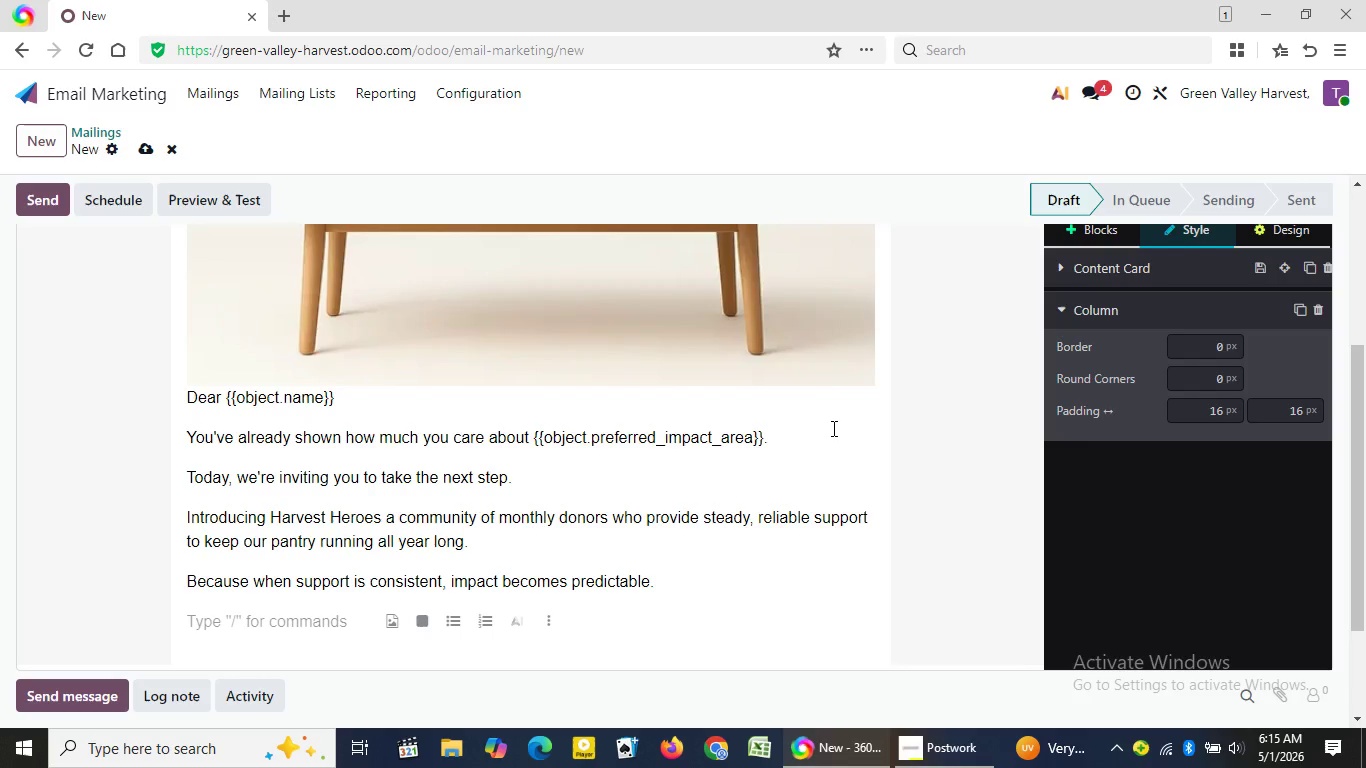 
type(Just a small monthly )
 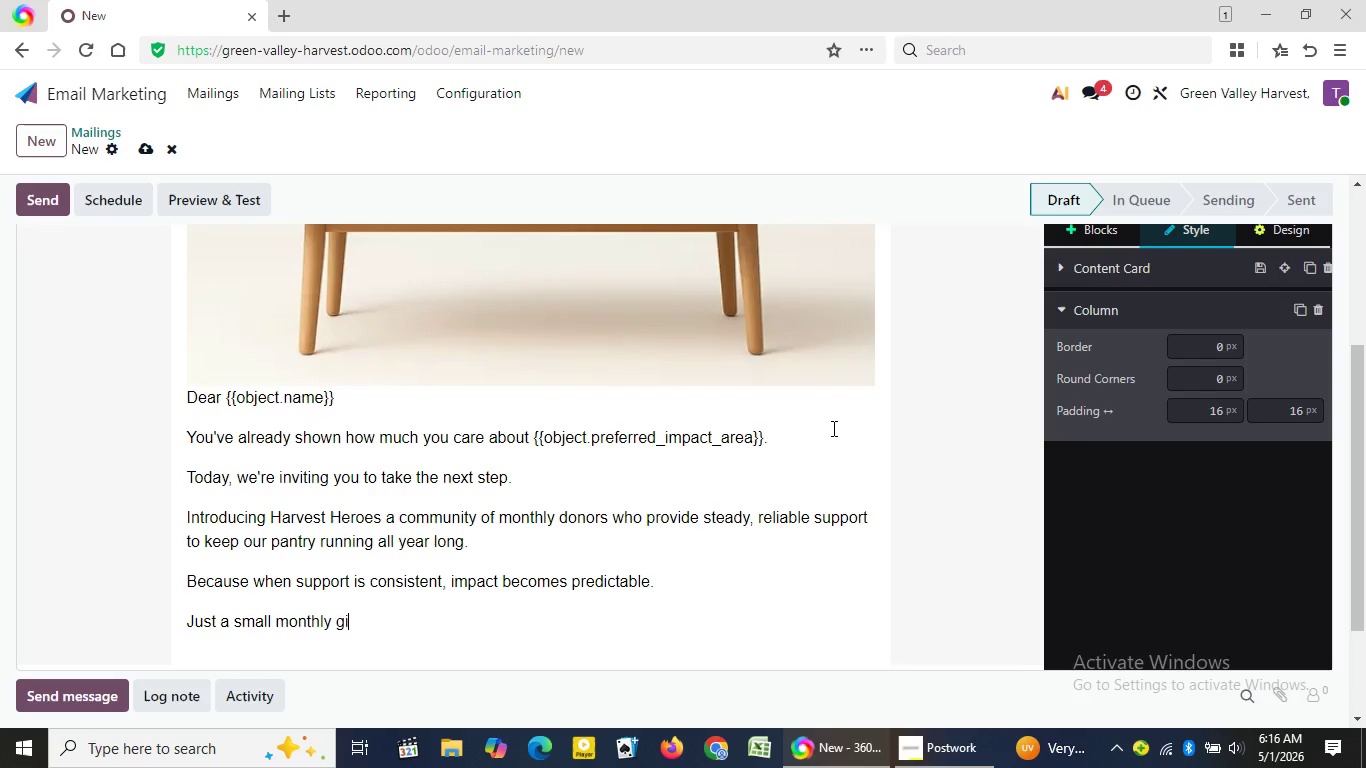 
wait(6.72)
 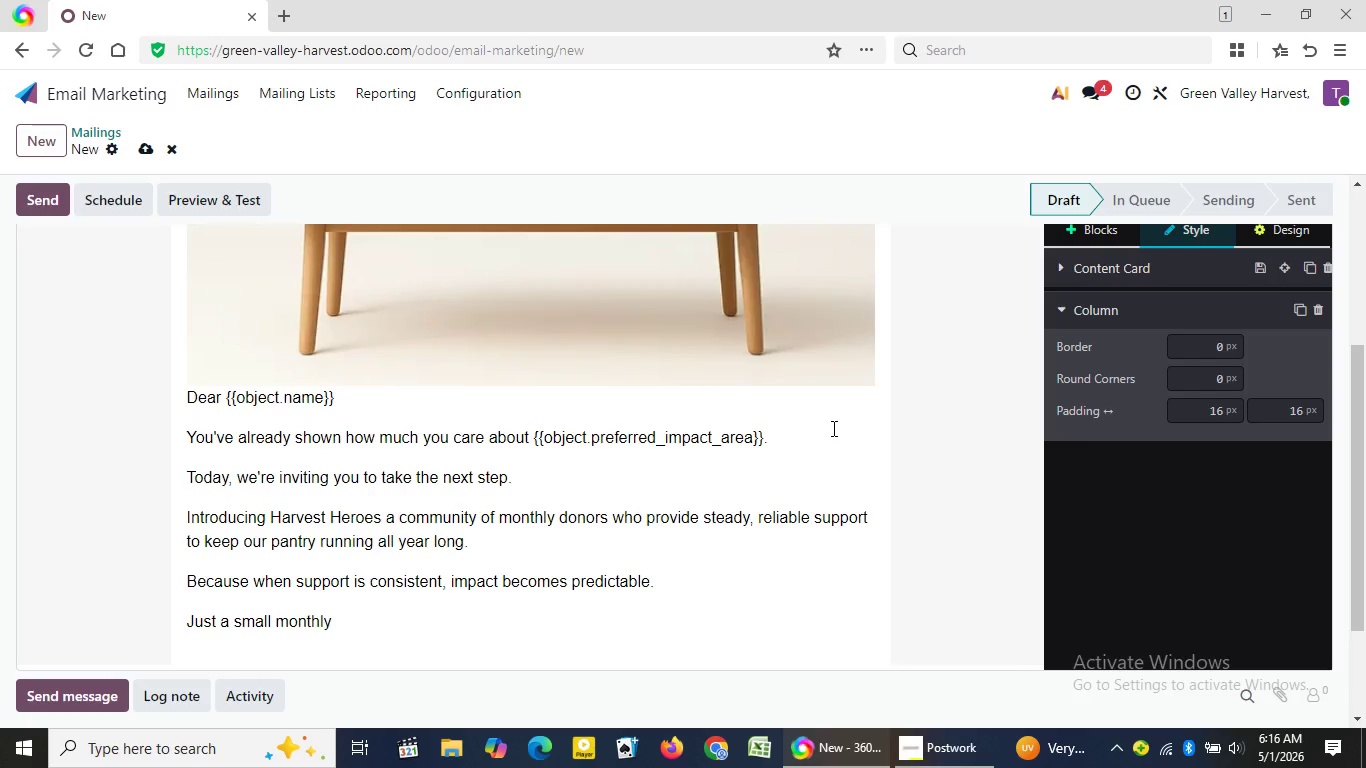 
type(gift can make a lasting difference)
 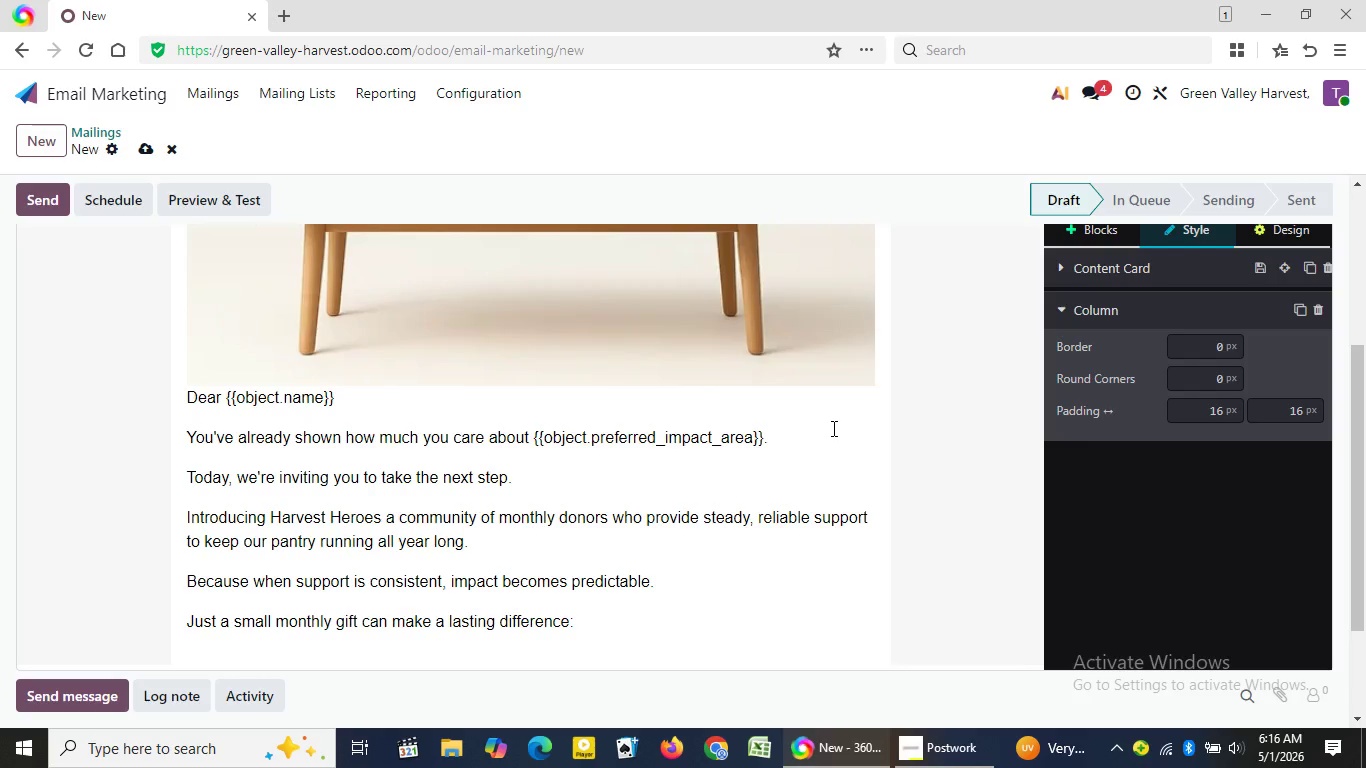 
key(Shift+Semicolon)
 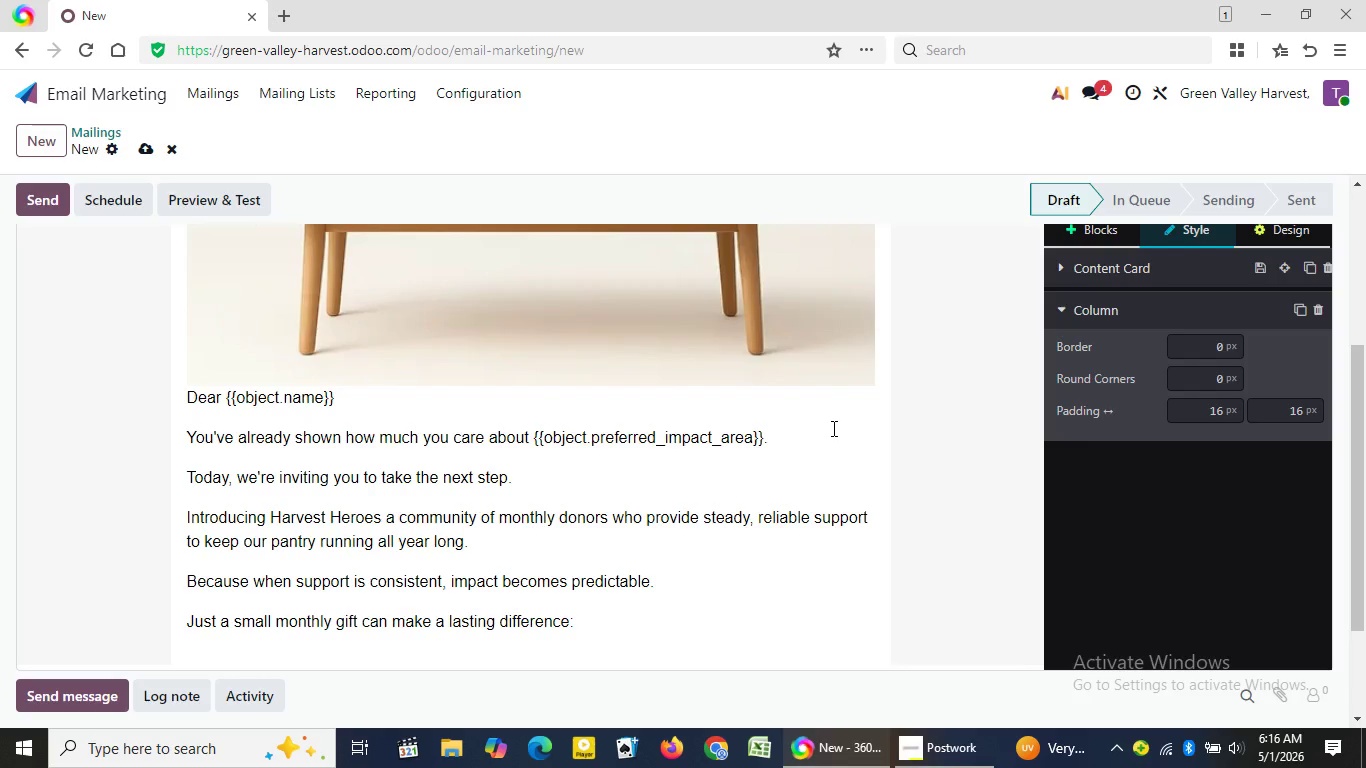 
key(Enter)
 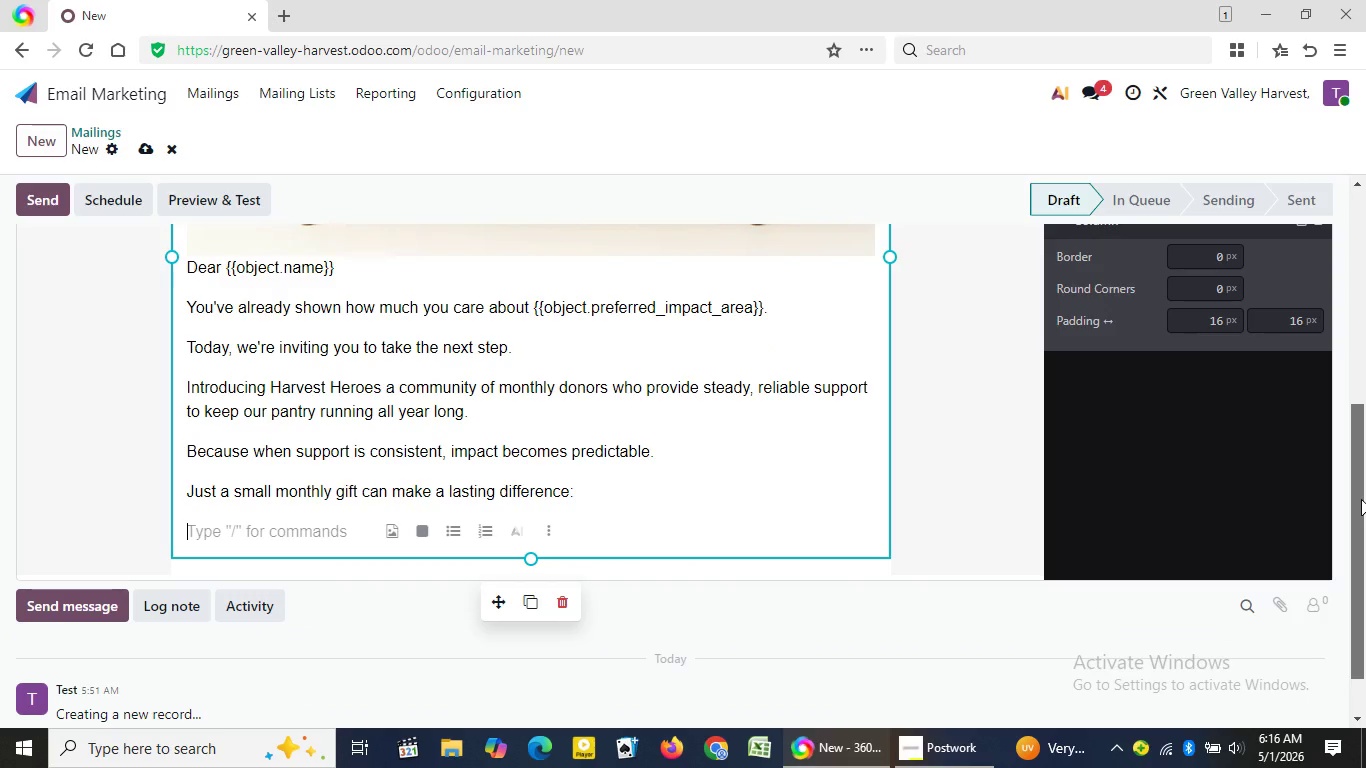 
left_click_drag(start_coordinate=[1364, 422], to_coordinate=[1362, 498])
 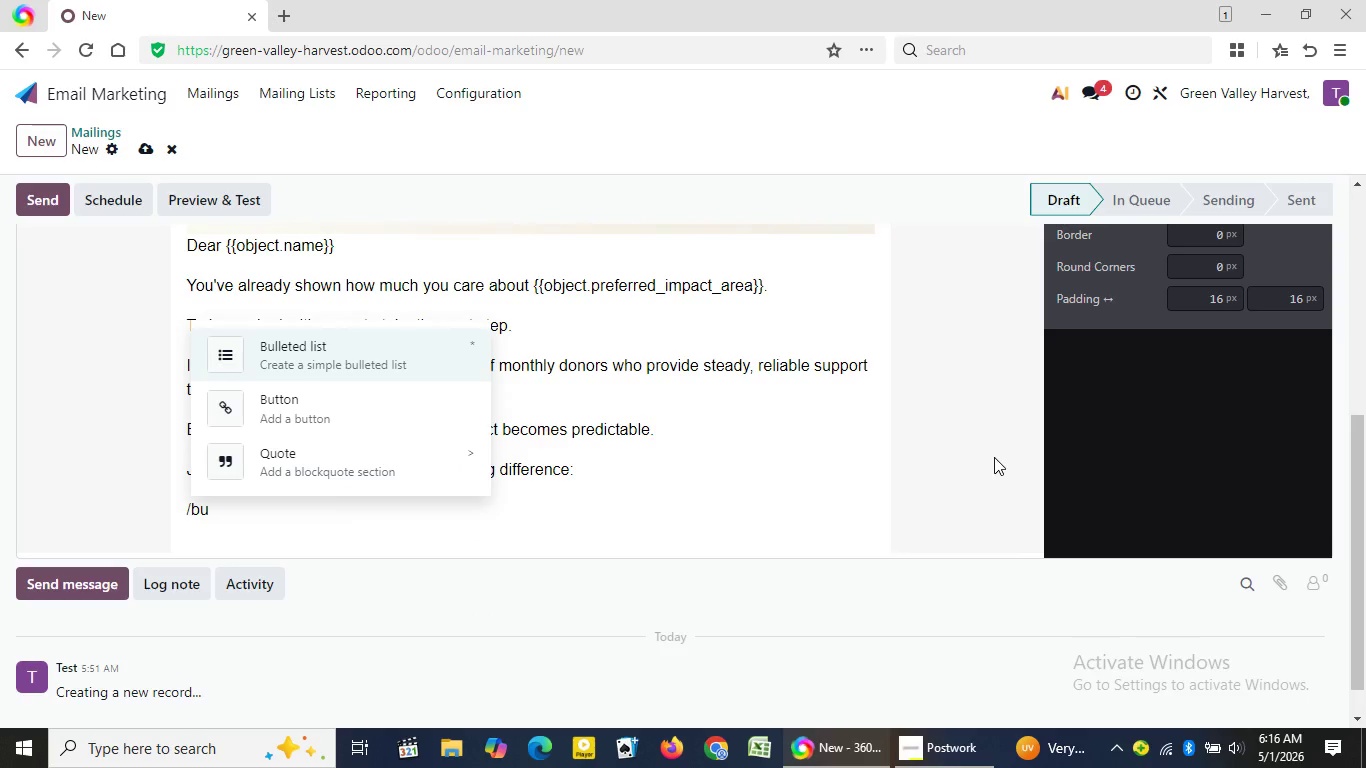 
type(/bu)
 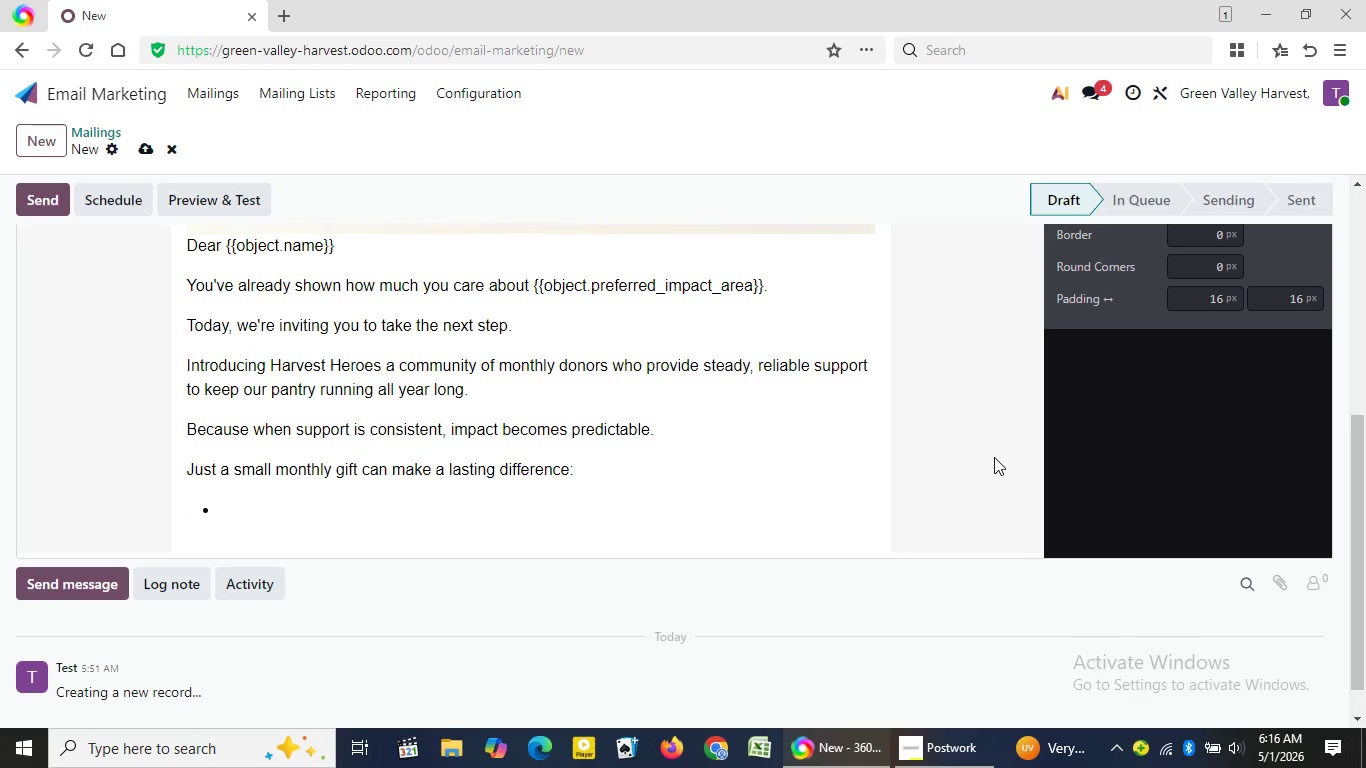 
key(Enter)
 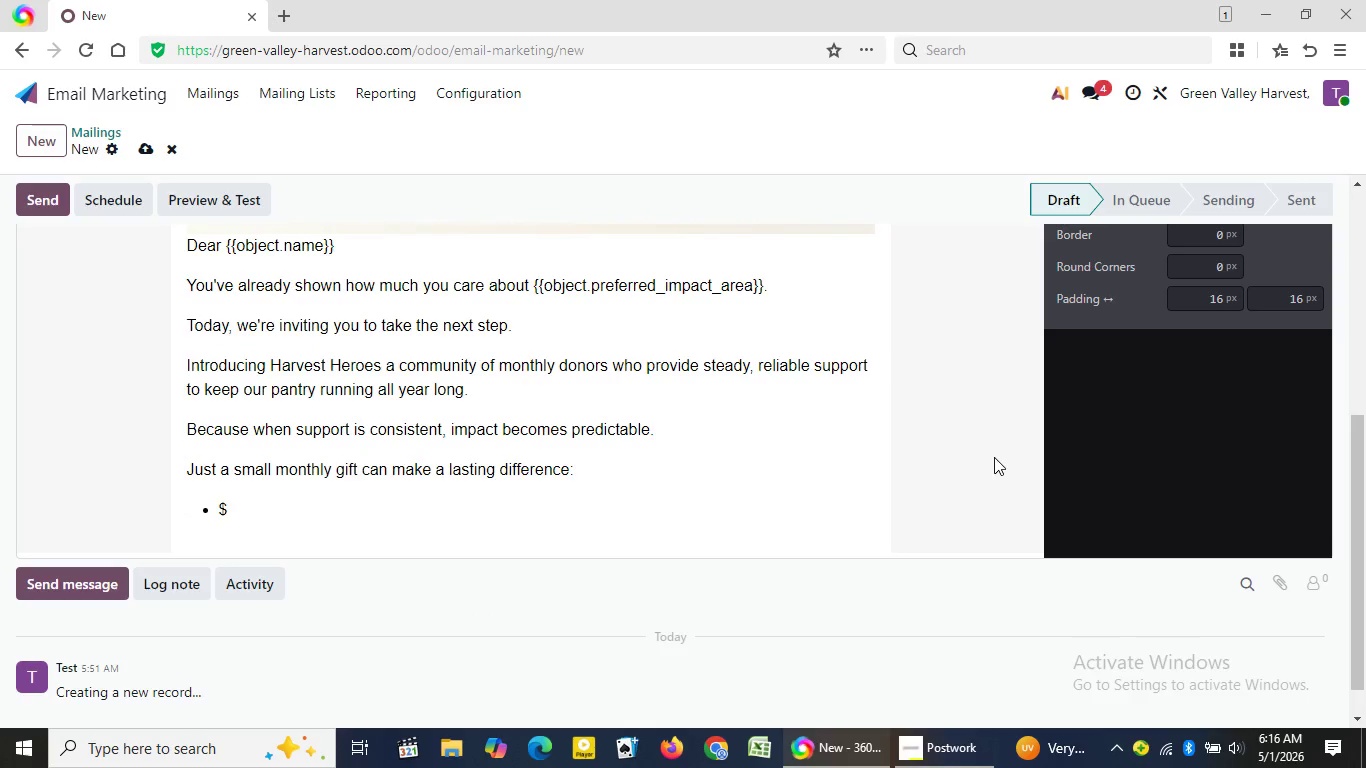 
key(Shift+4)
 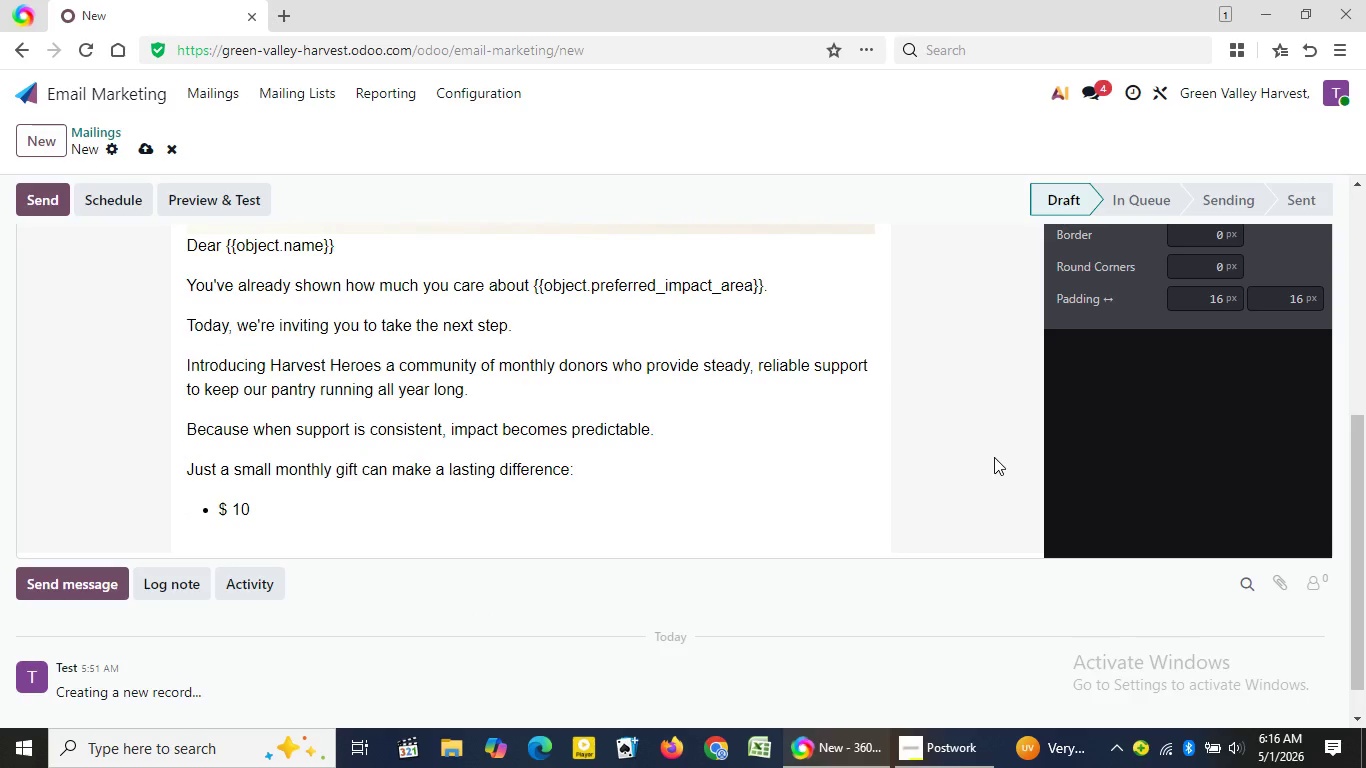 
key(Space)
 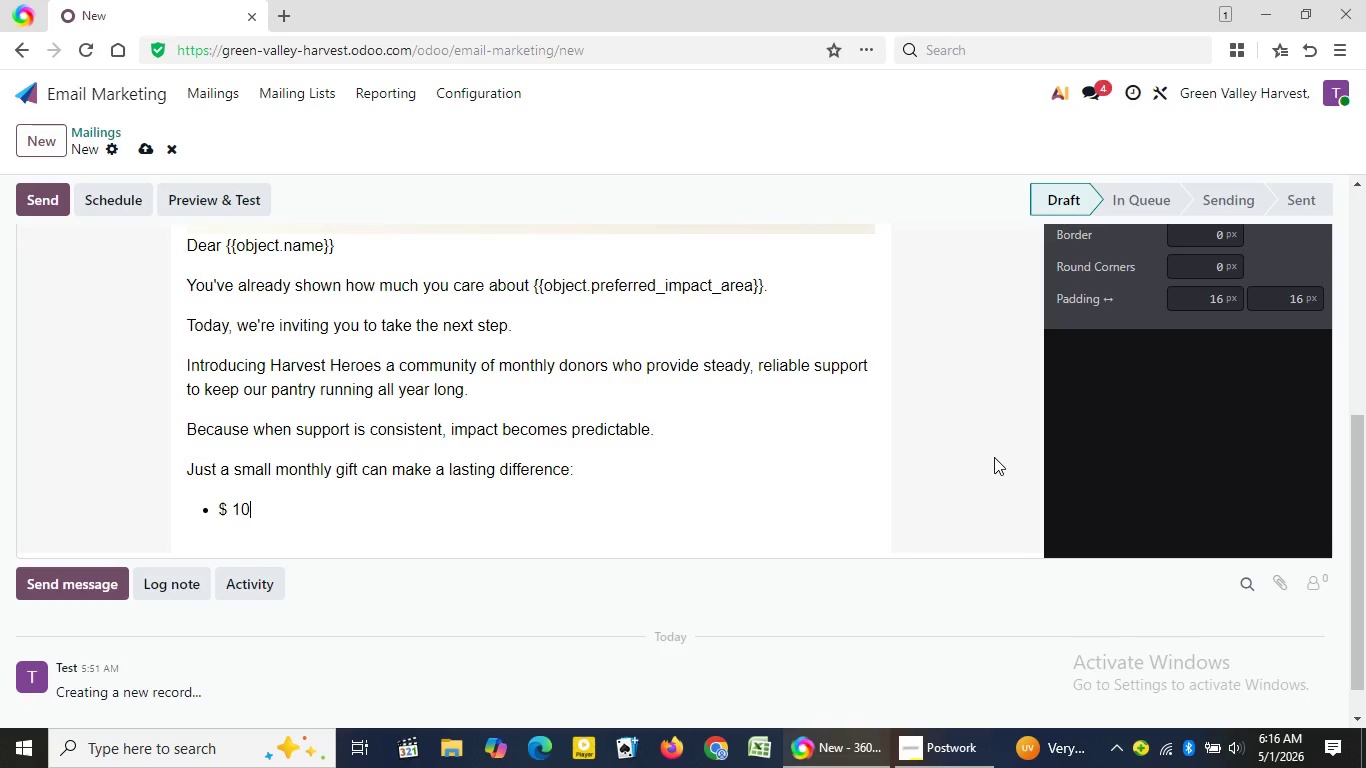 
key(Numpad1)
 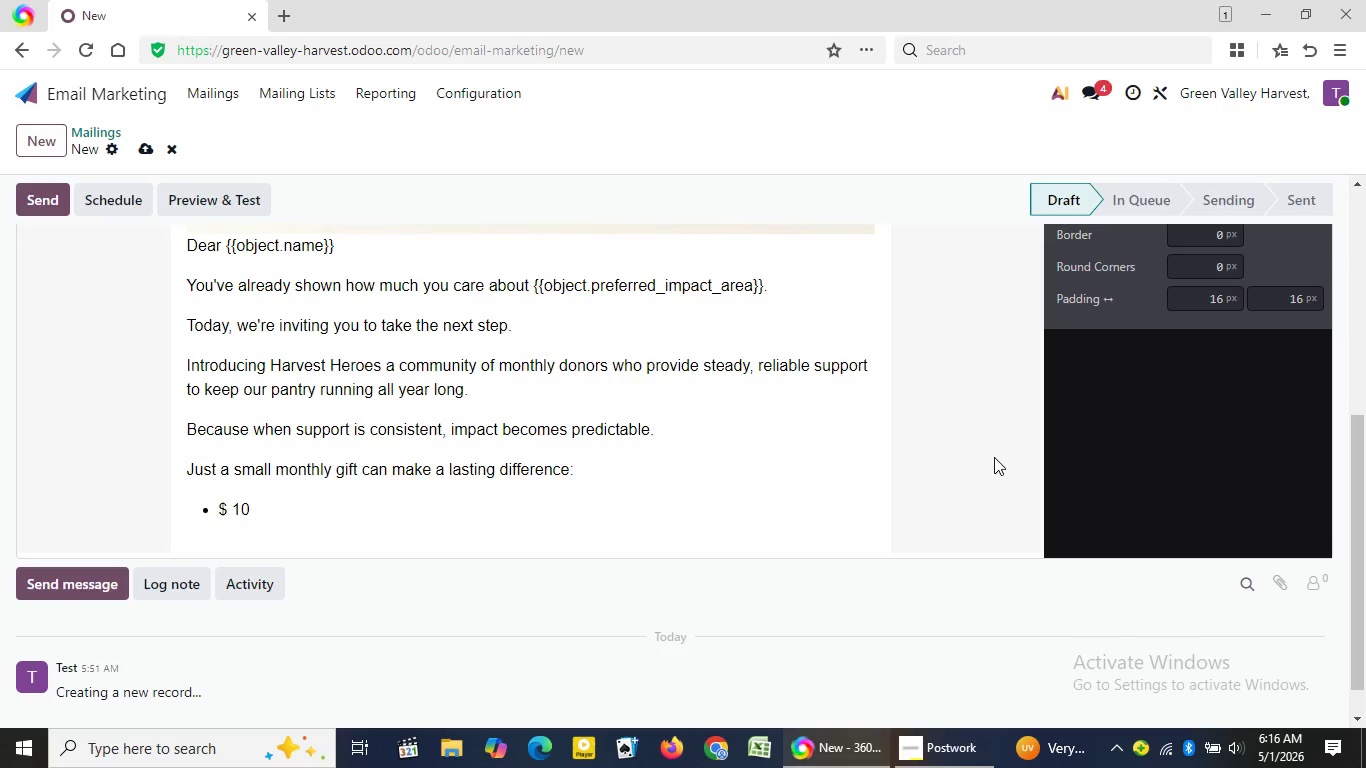 
key(Numpad0)
 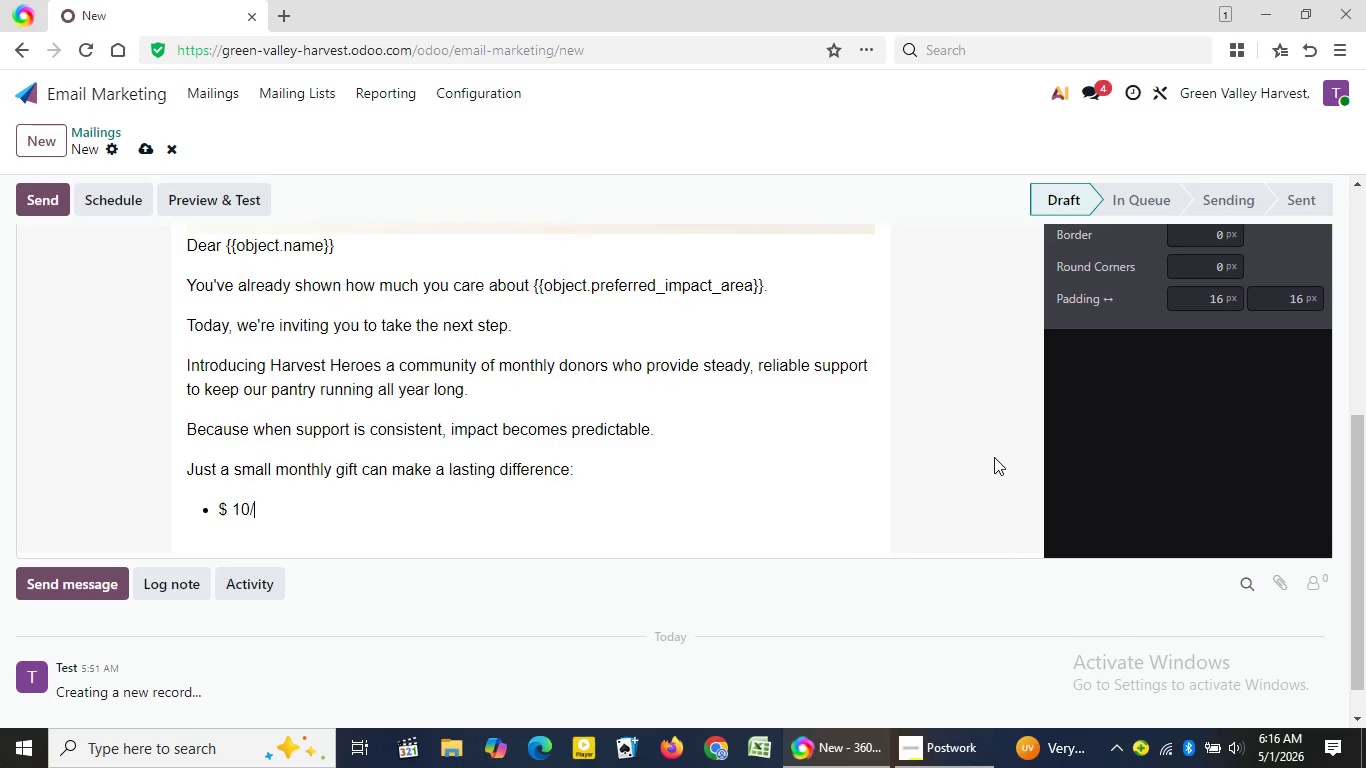 
key(Slash)
 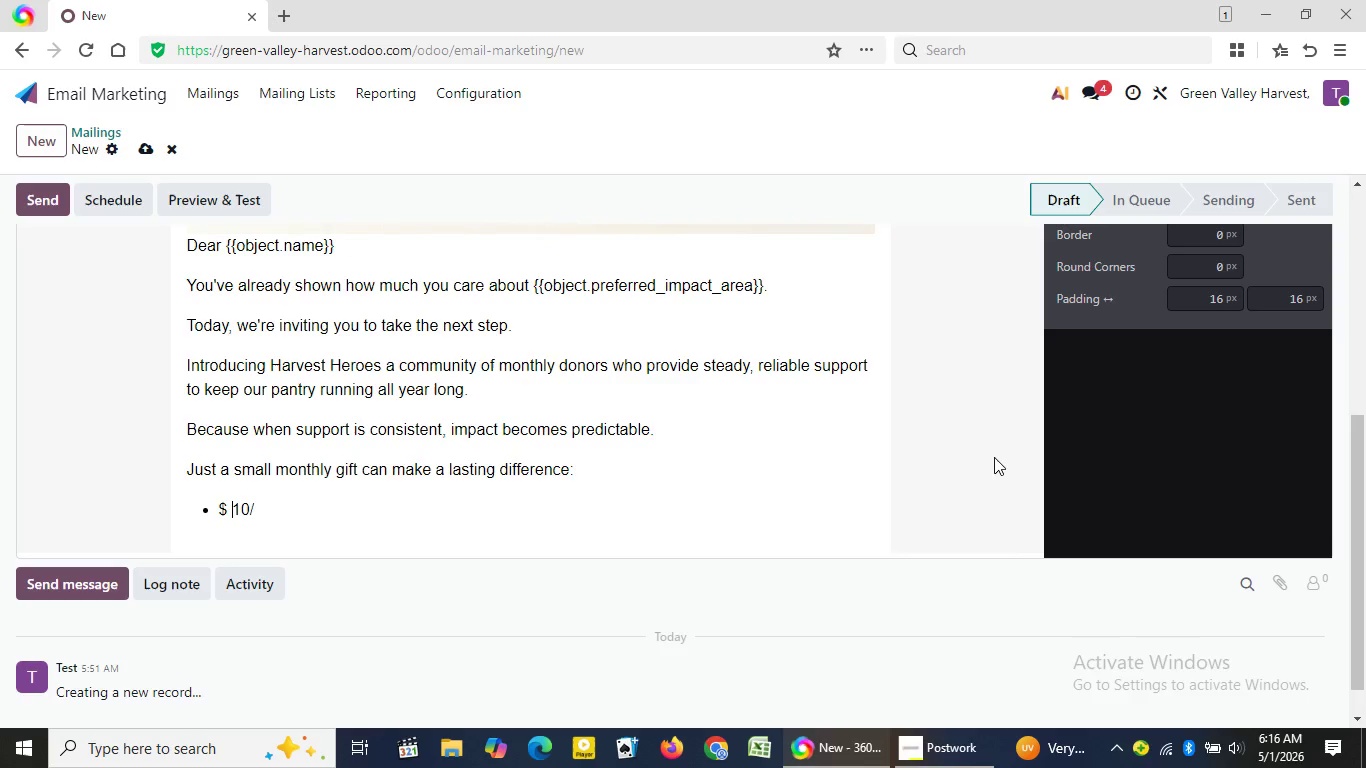 
key(Space)
 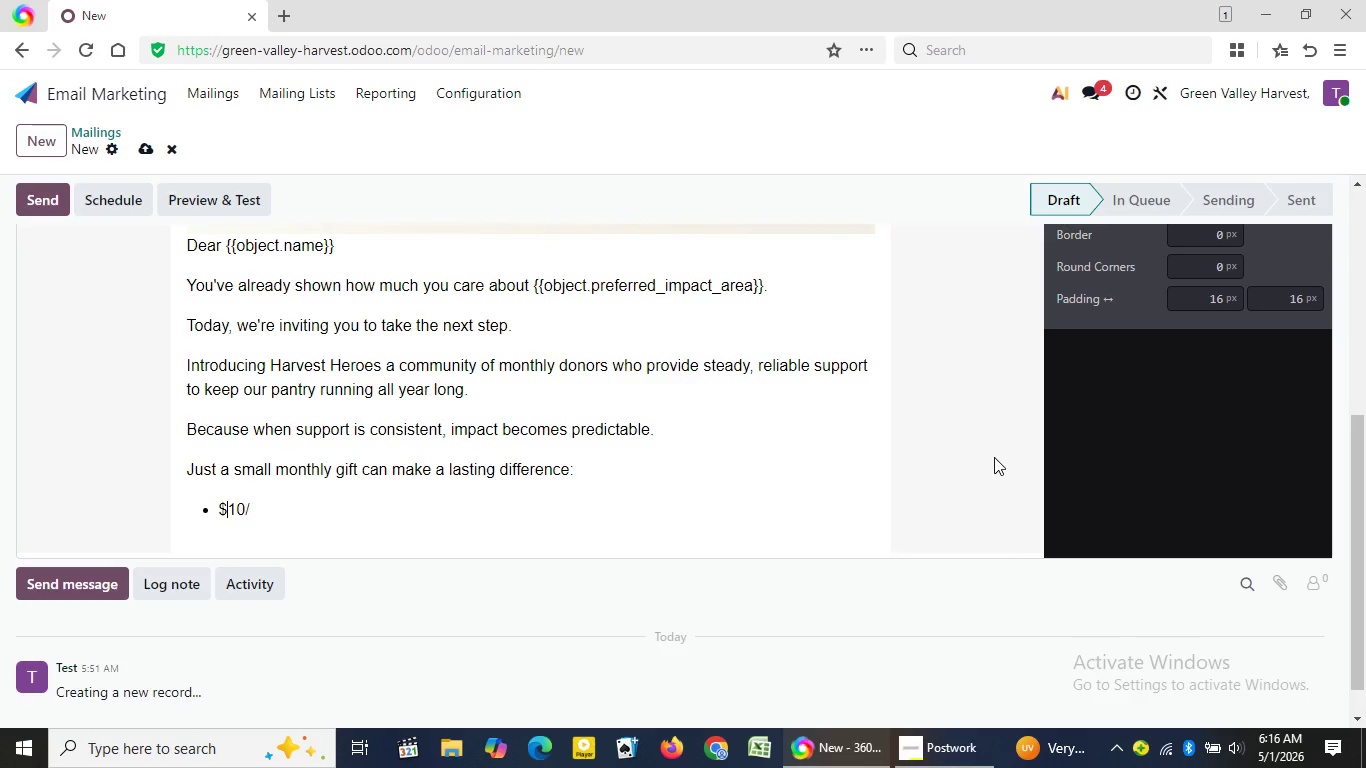 
key(ArrowLeft)
 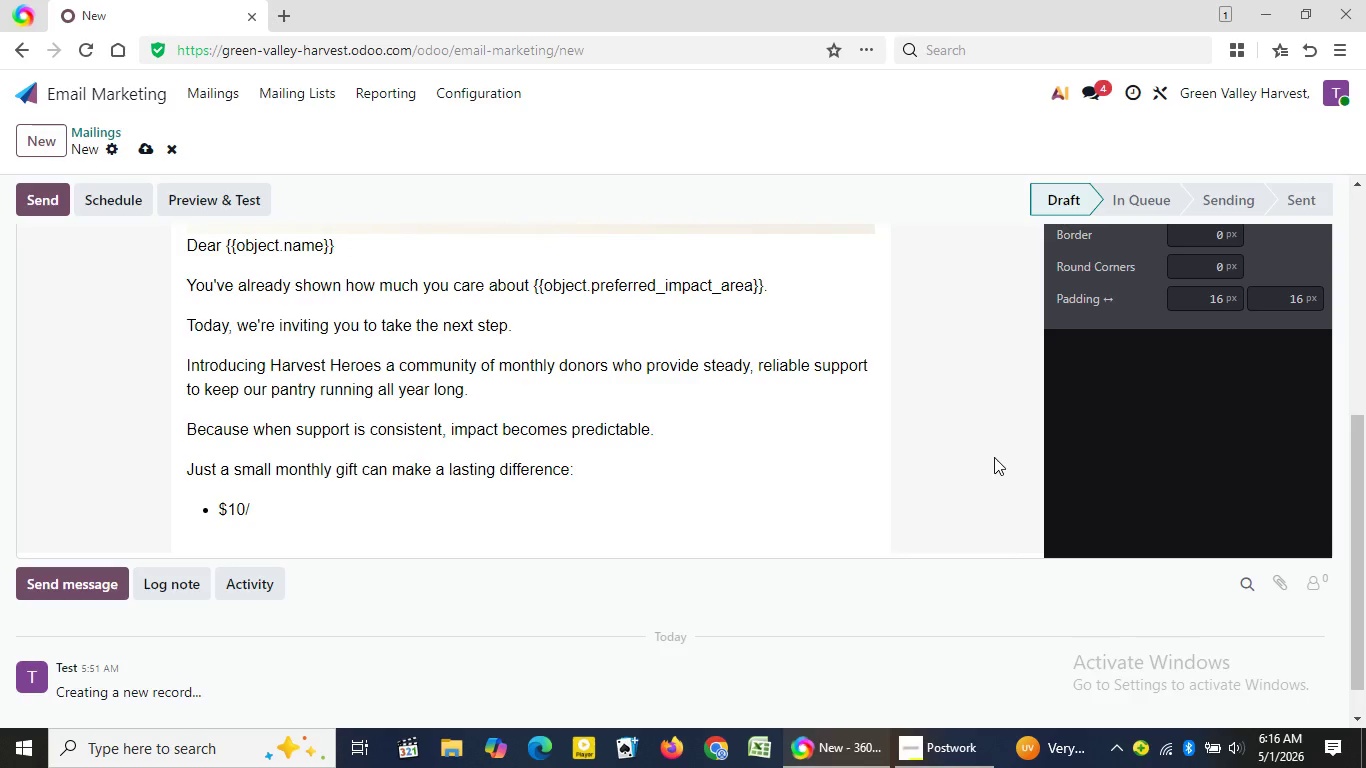 
key(ArrowLeft)
 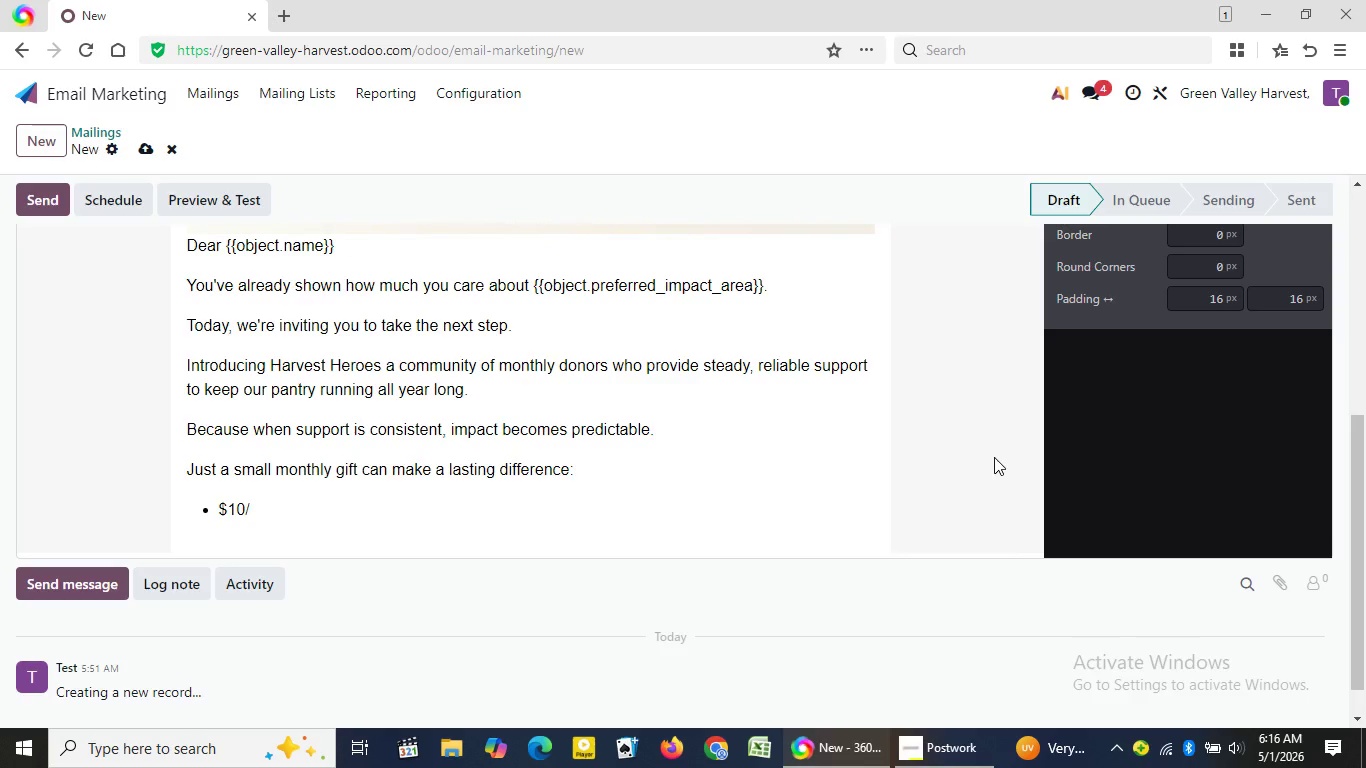 
key(ArrowLeft)
 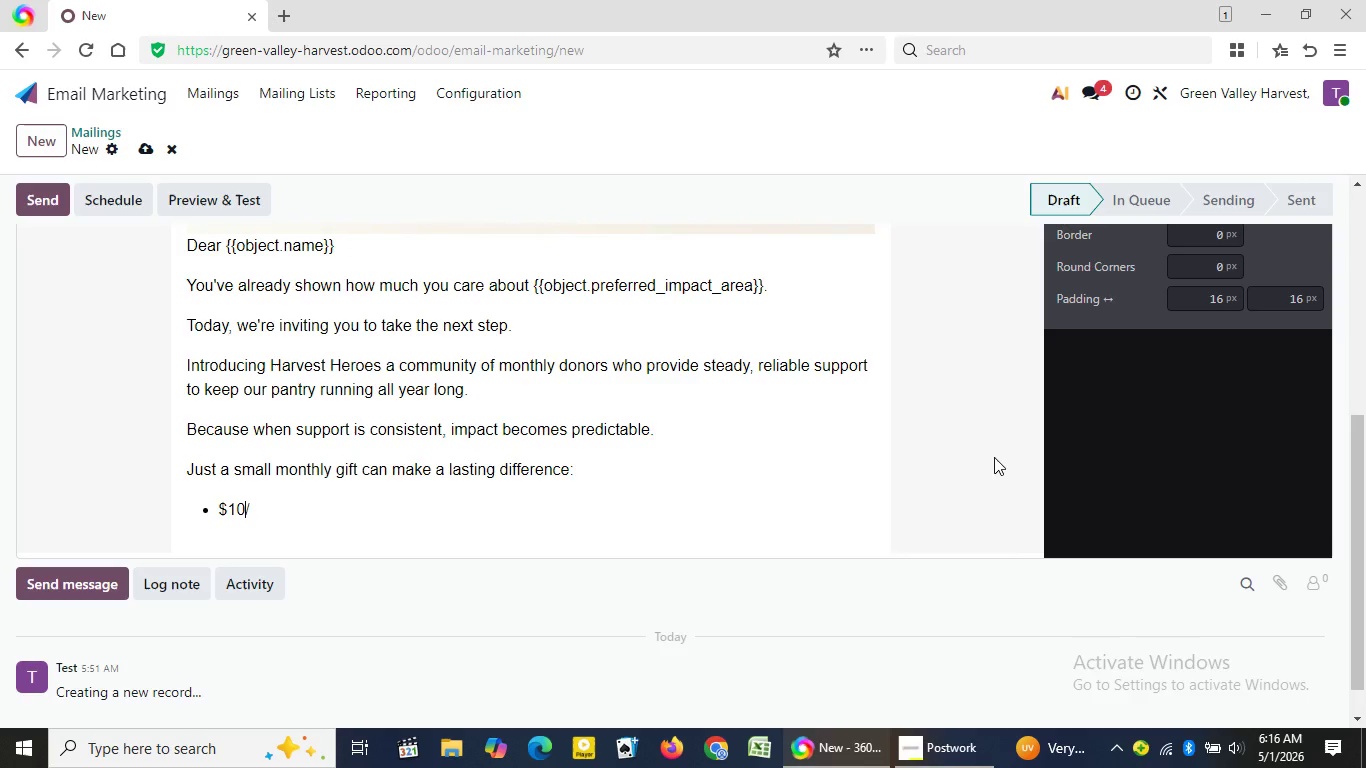 
key(ArrowLeft)
 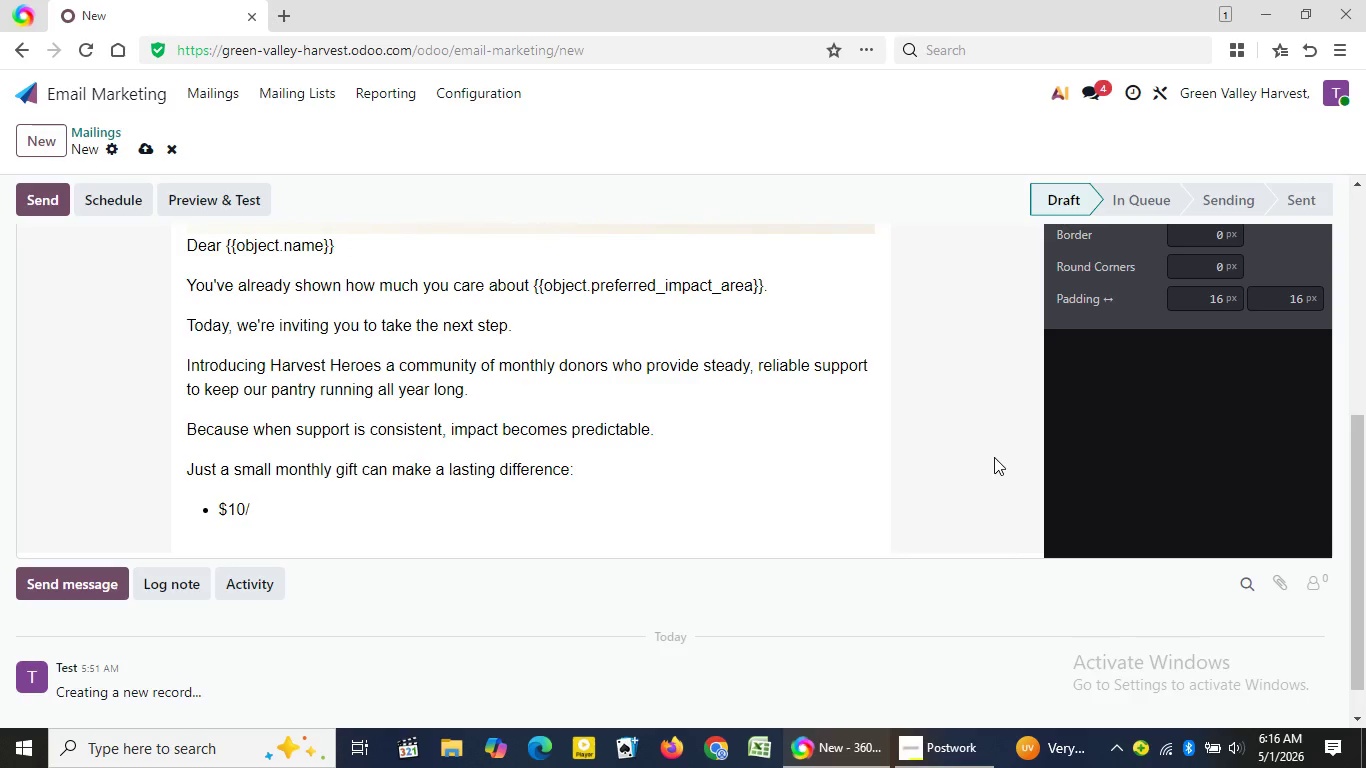 
key(Backspace)
 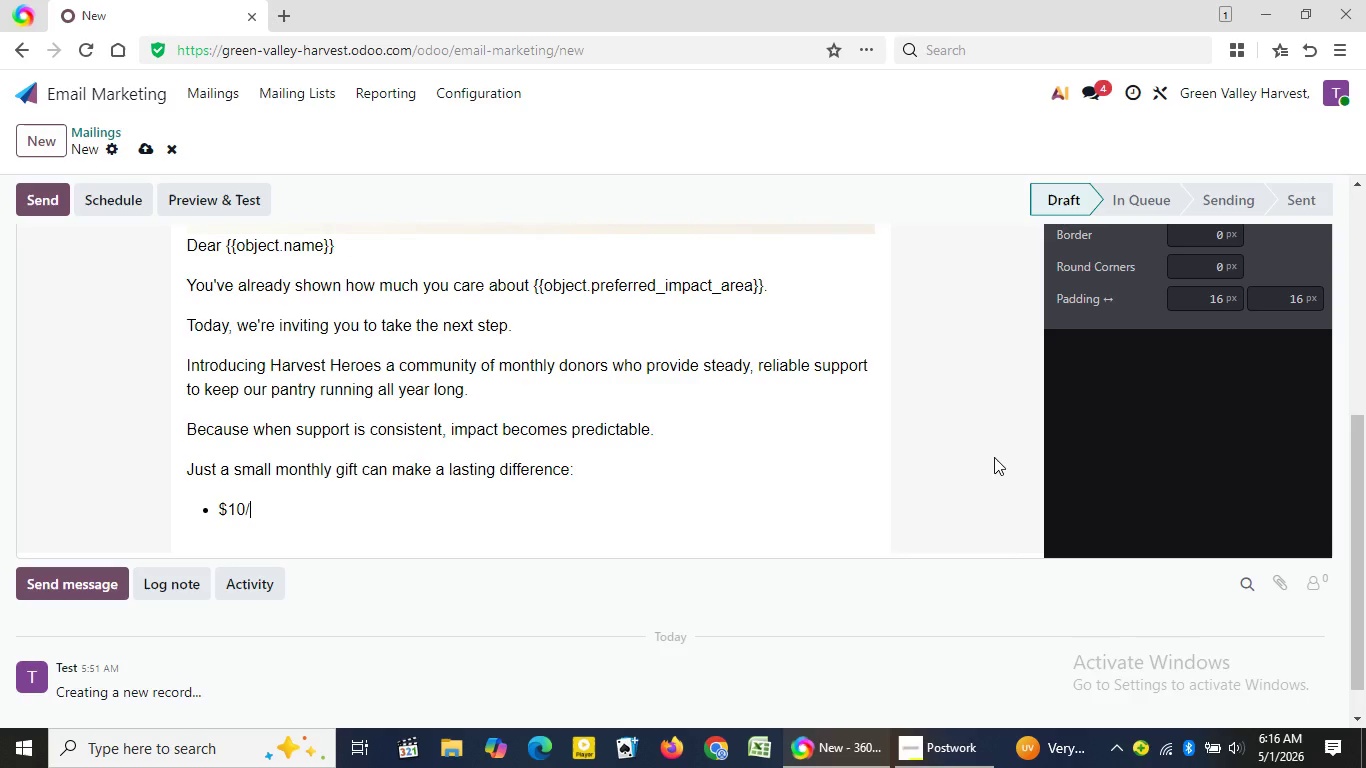 
key(ArrowRight)
 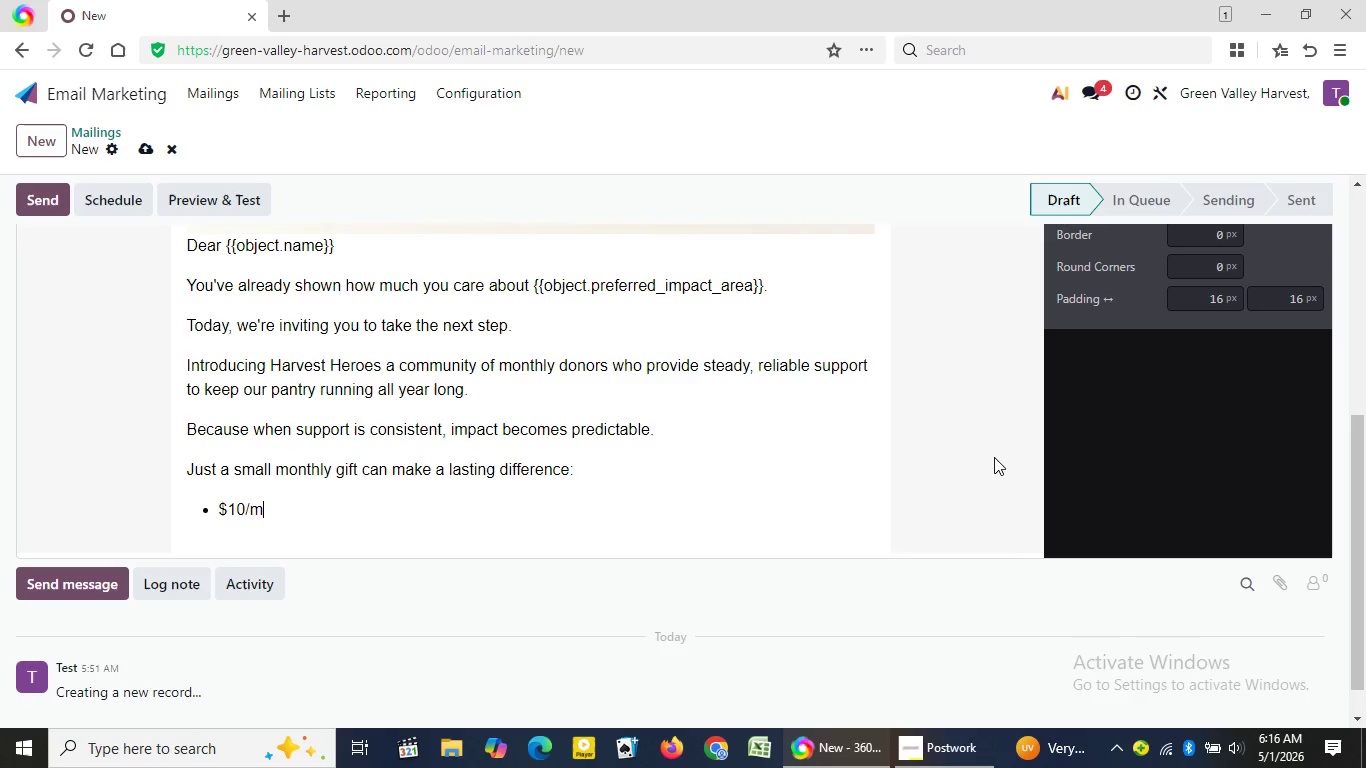 
key(ArrowRight)
 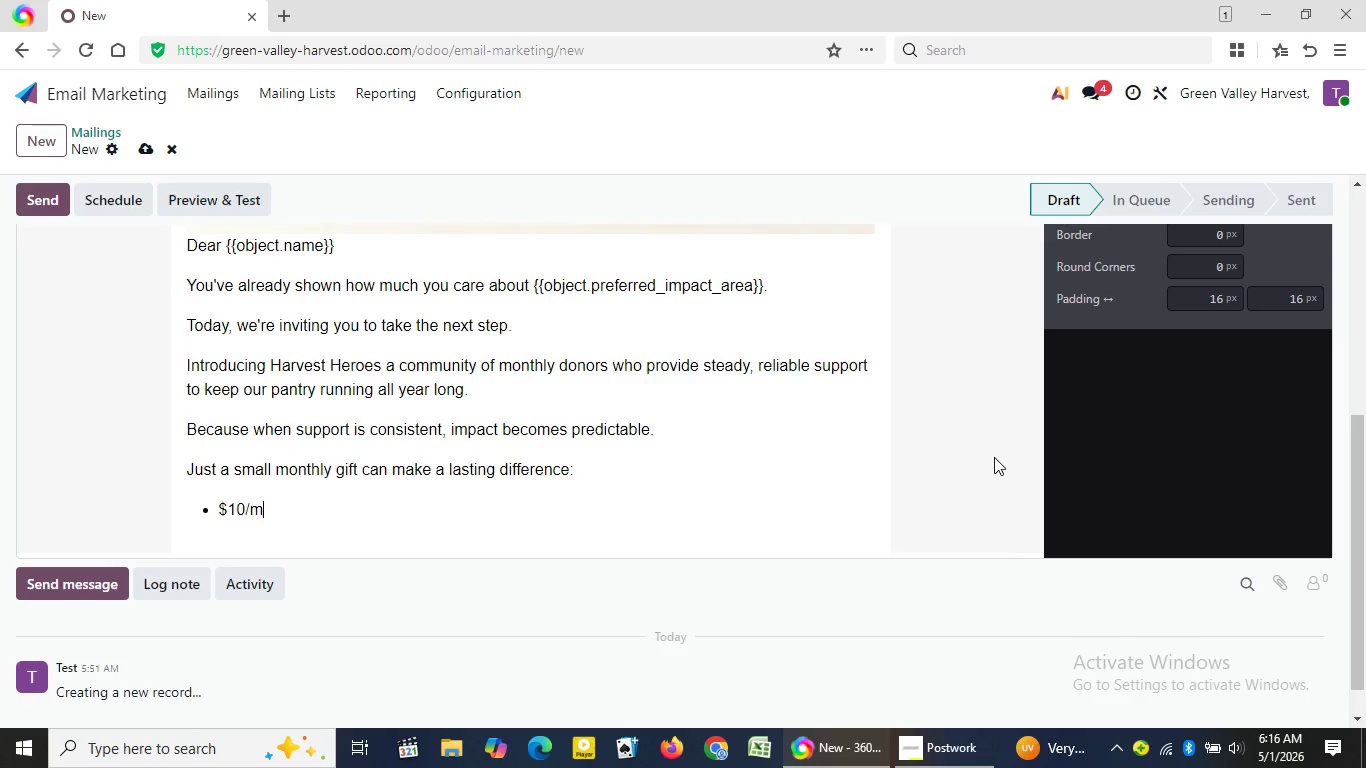 
key(ArrowRight)
 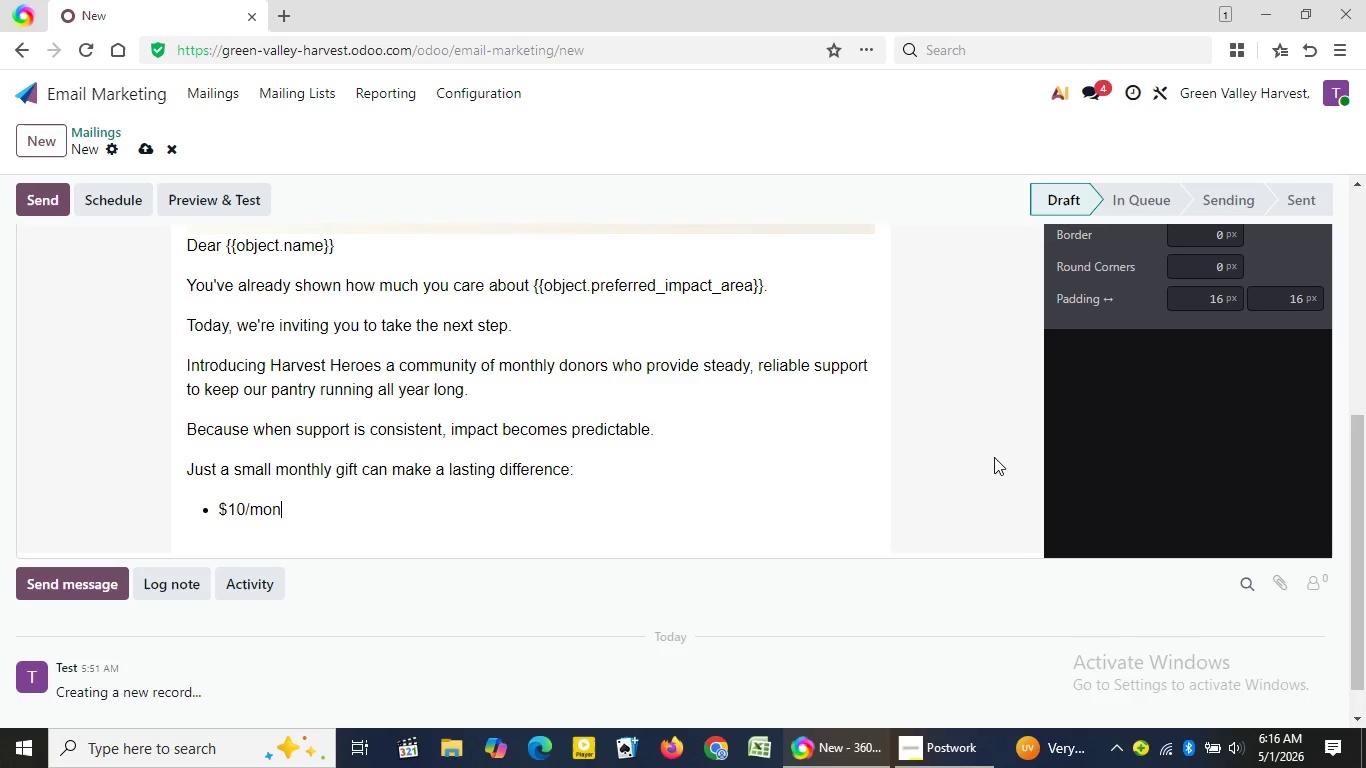 
type(month)
 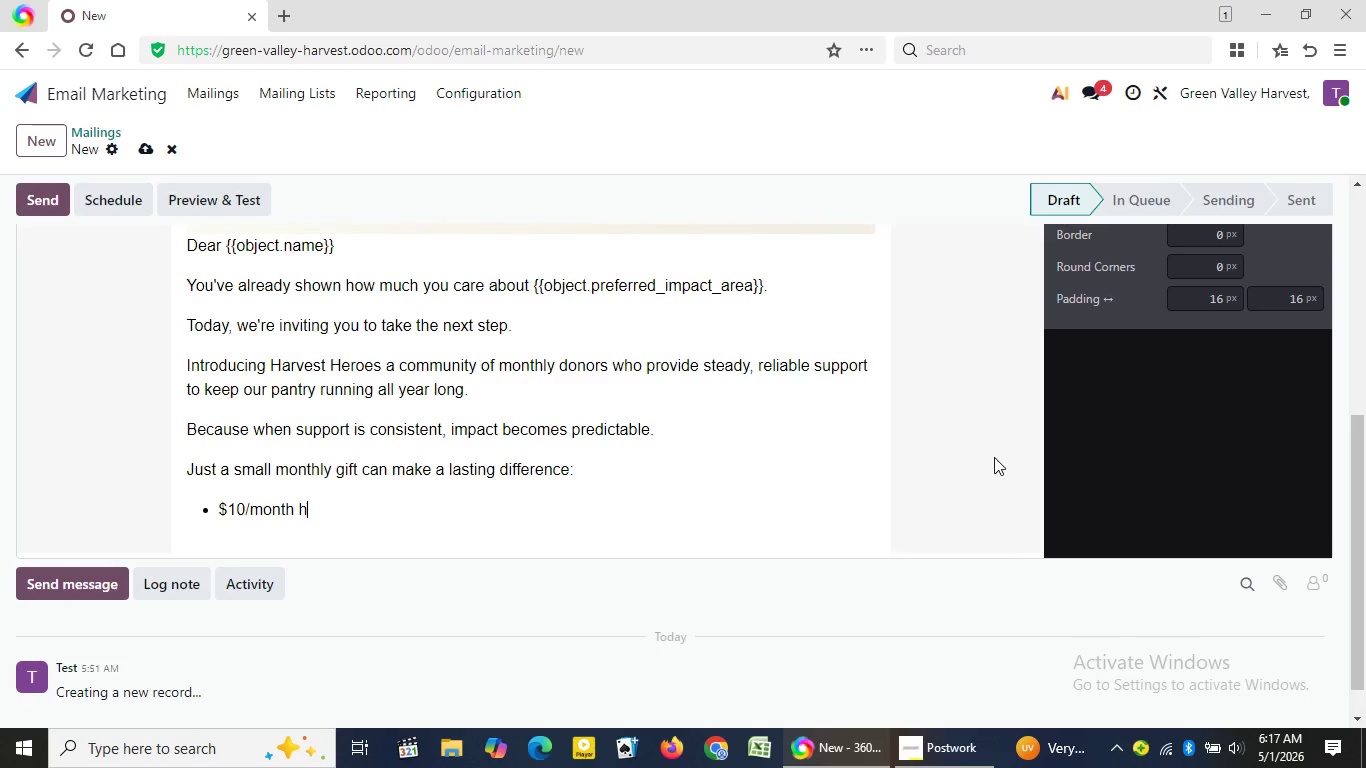 
wait(5.97)
 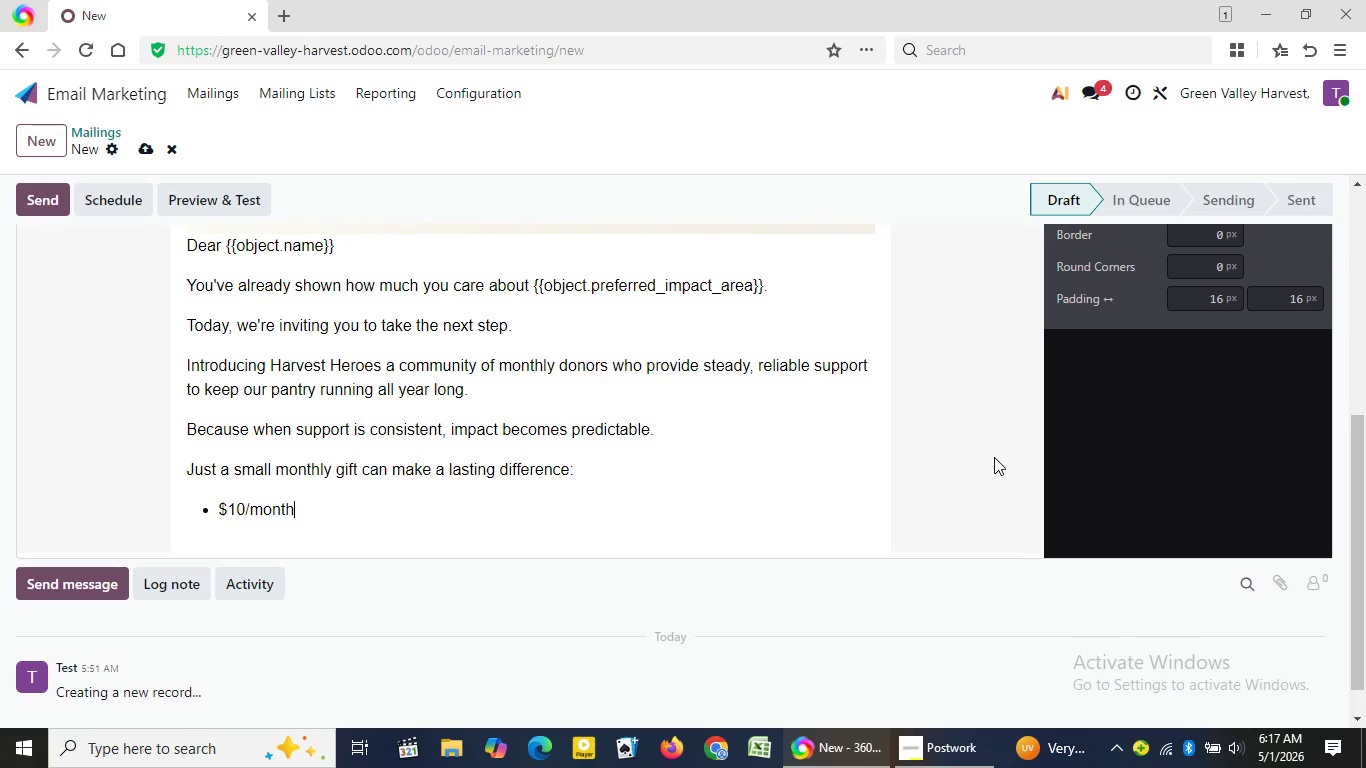 
type( helps )
 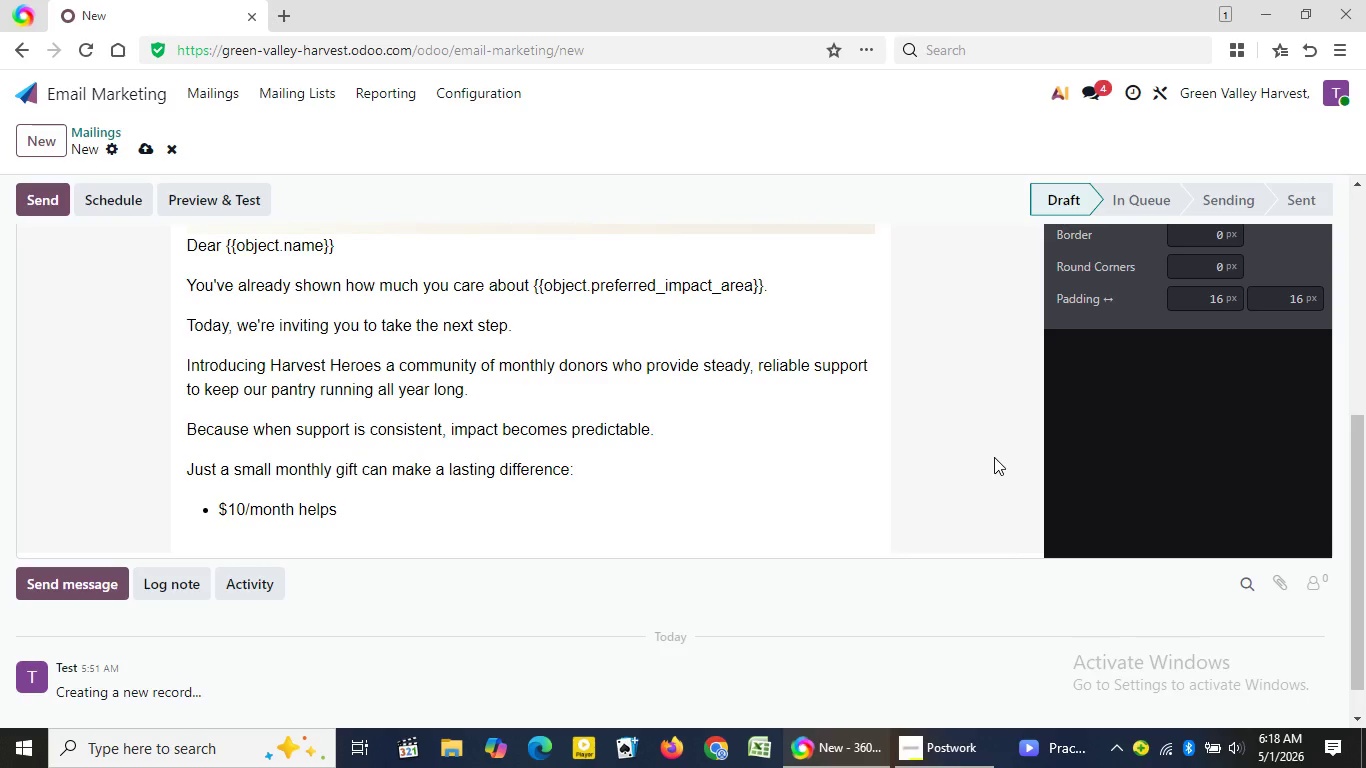 
wait(57.8)
 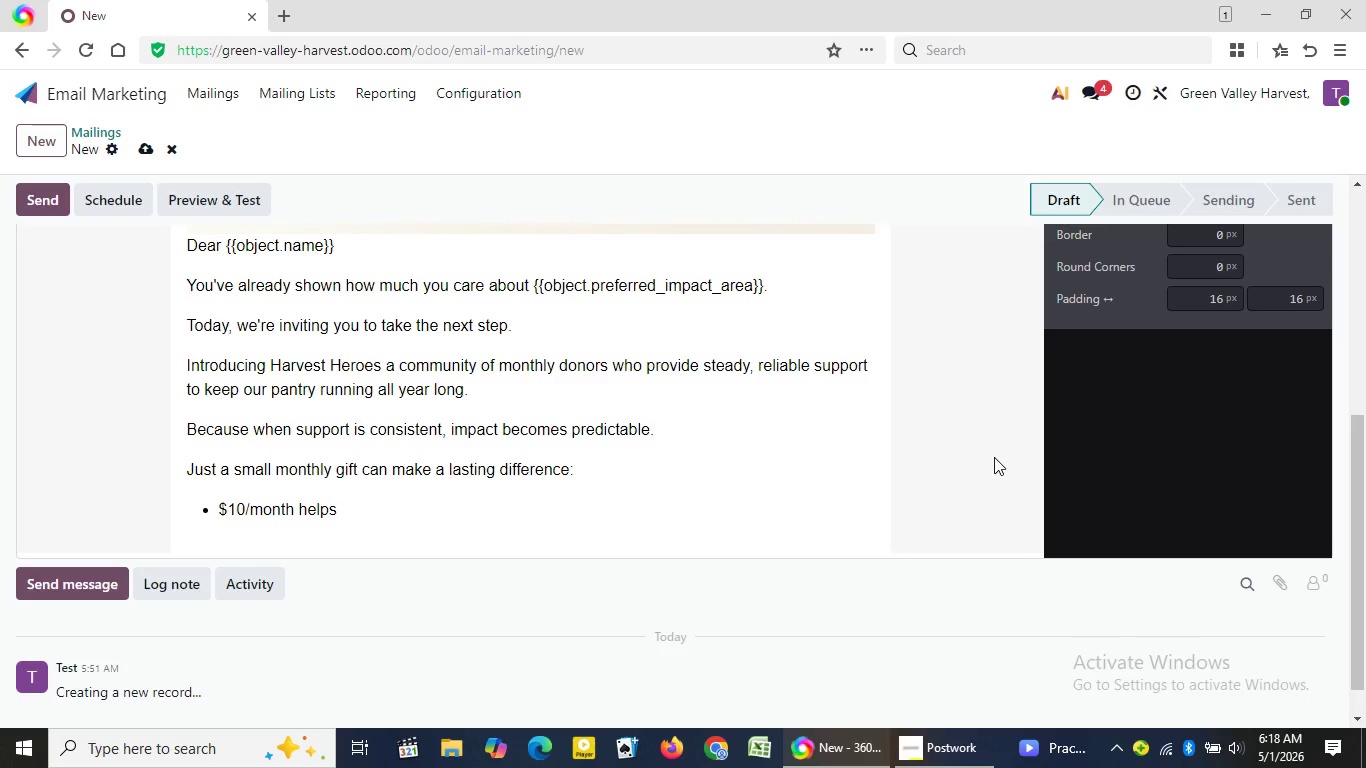 
type(provide consist)
 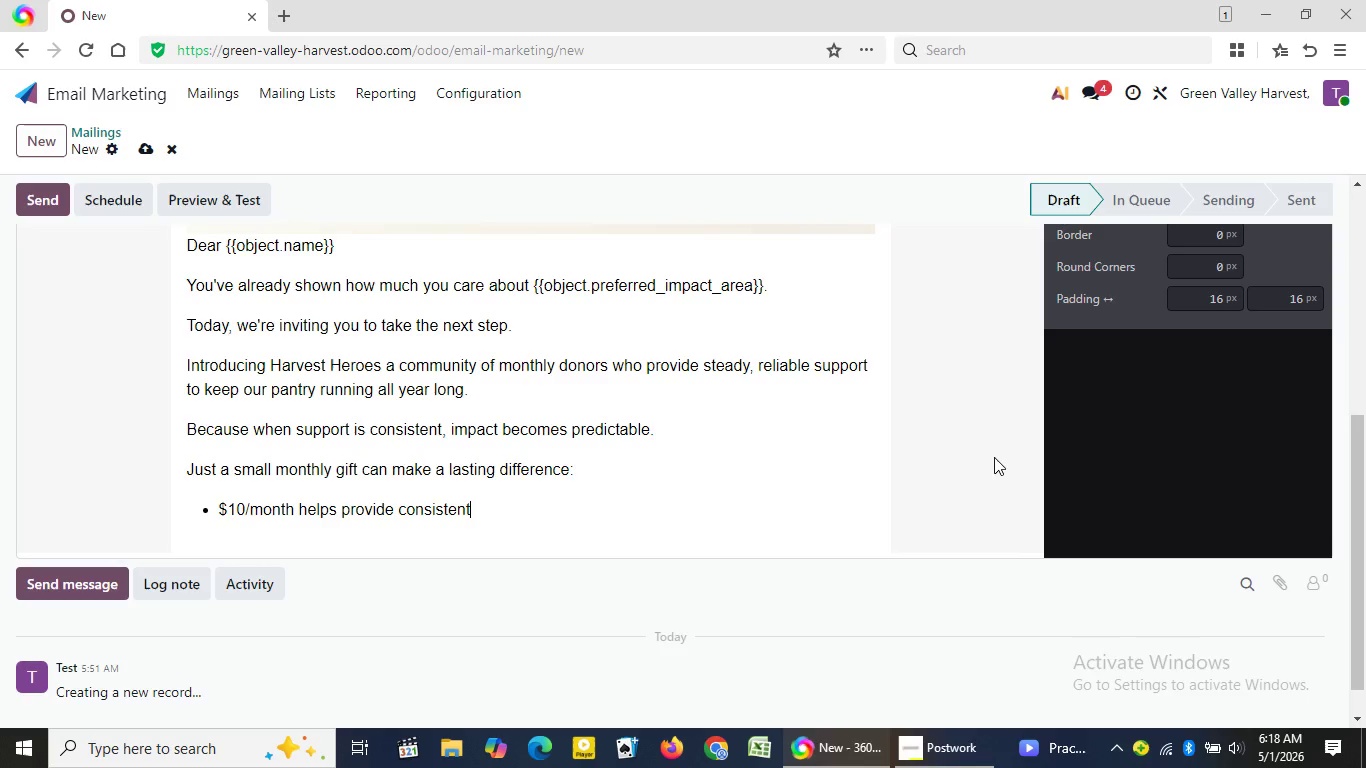 
type(ent)
 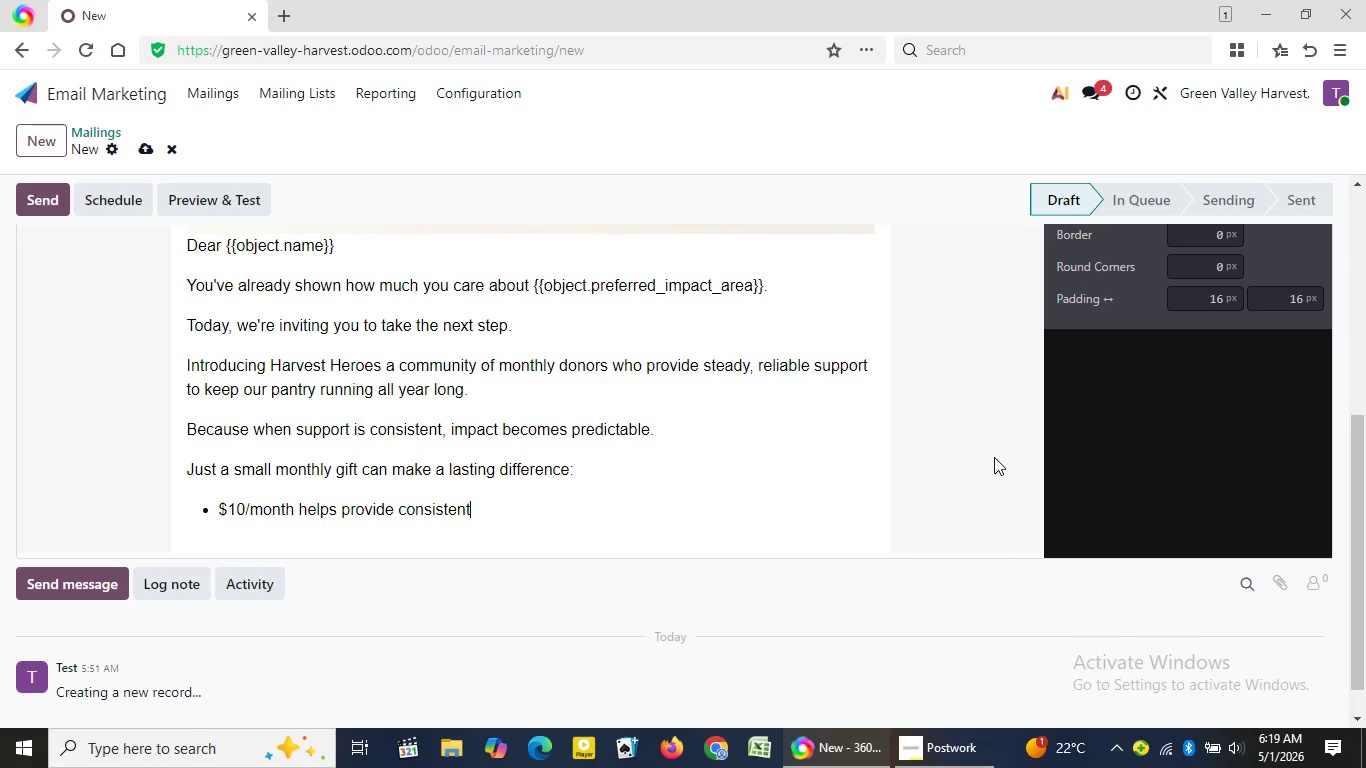 
wait(53.0)
 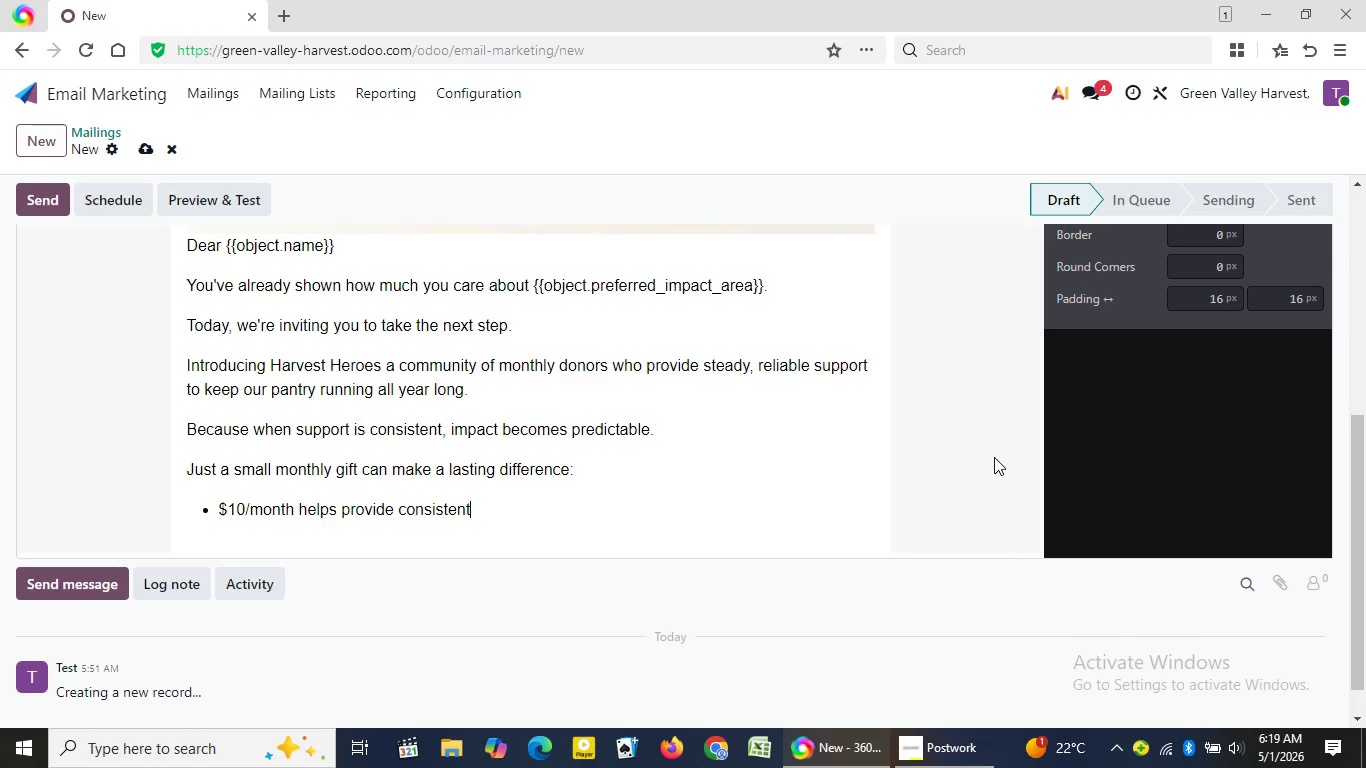 
type( access to essential food items)
 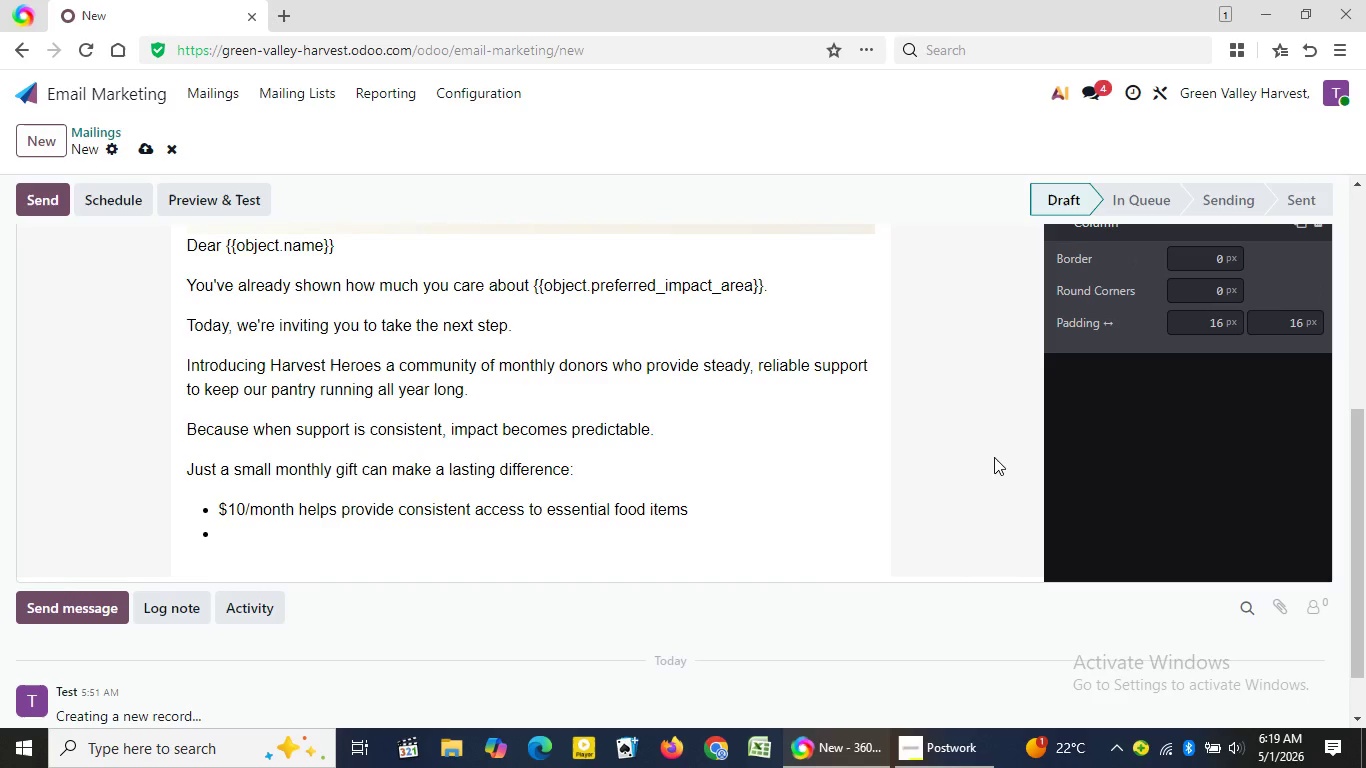 
key(Enter)
 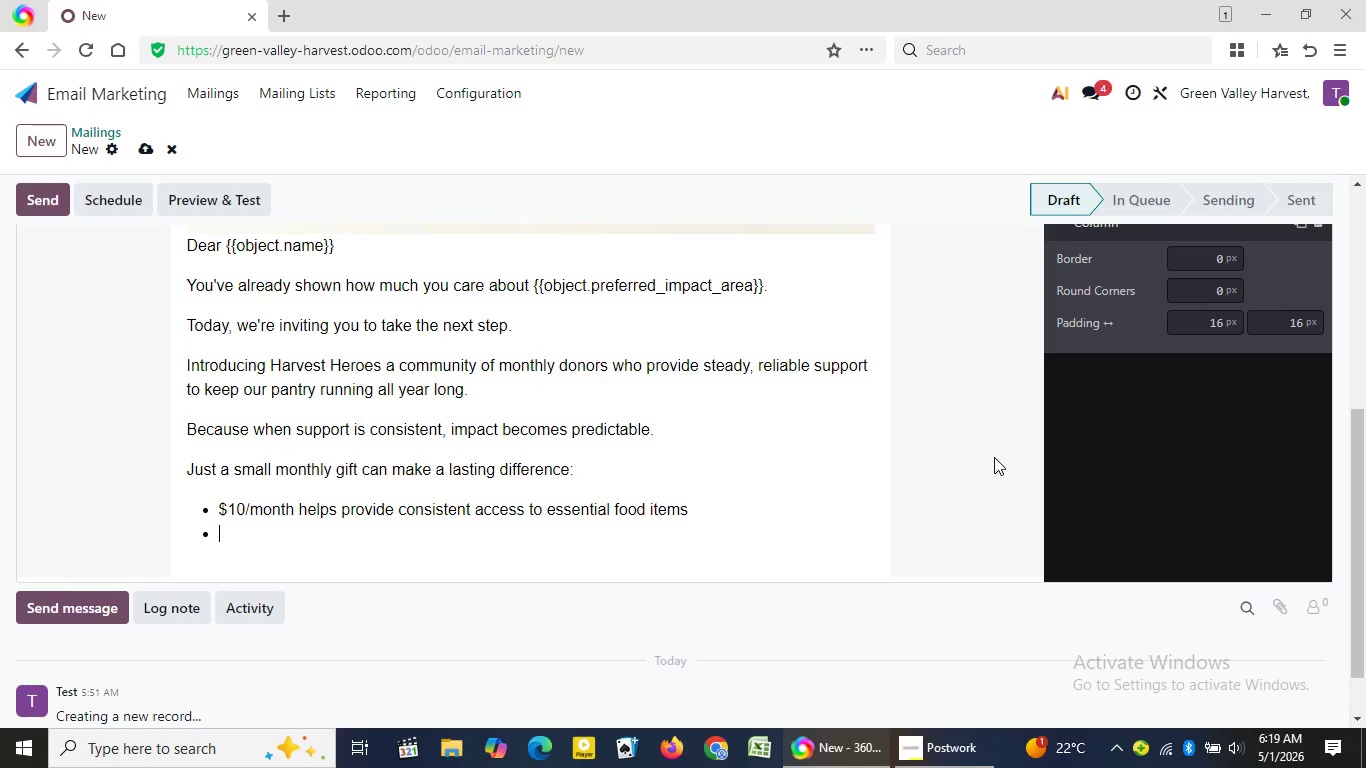 
hold_key(key=ShiftLeft, duration=0.39)
 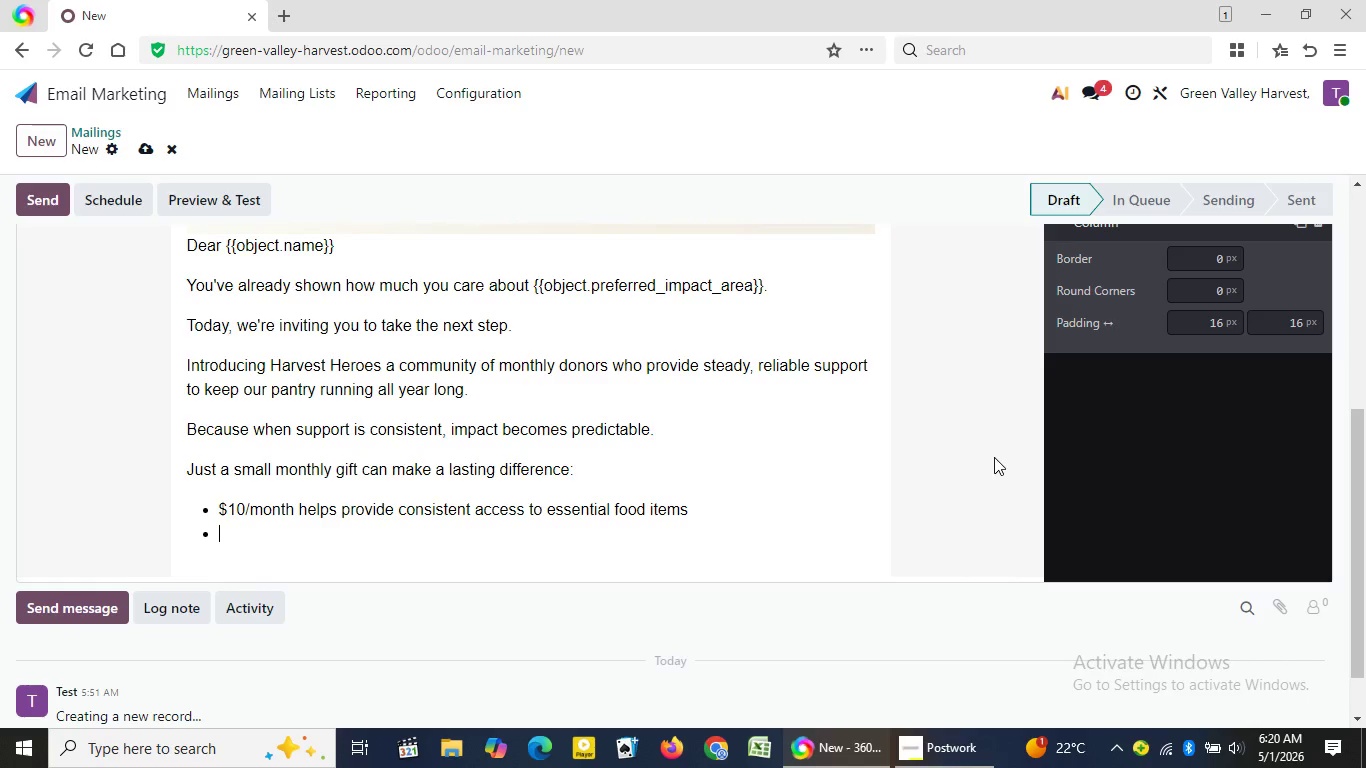 
wait(44.14)
 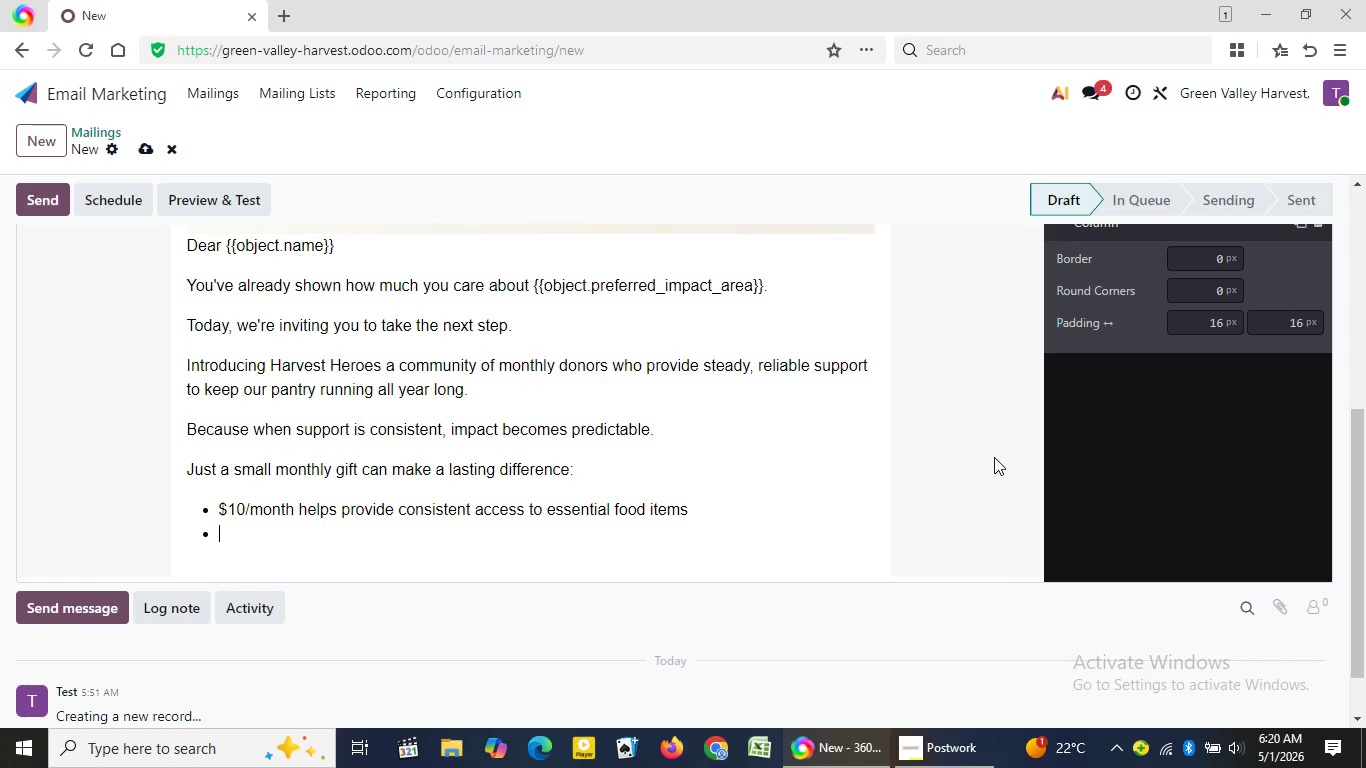 
hold_key(key=ShiftLeft, duration=1.5)
 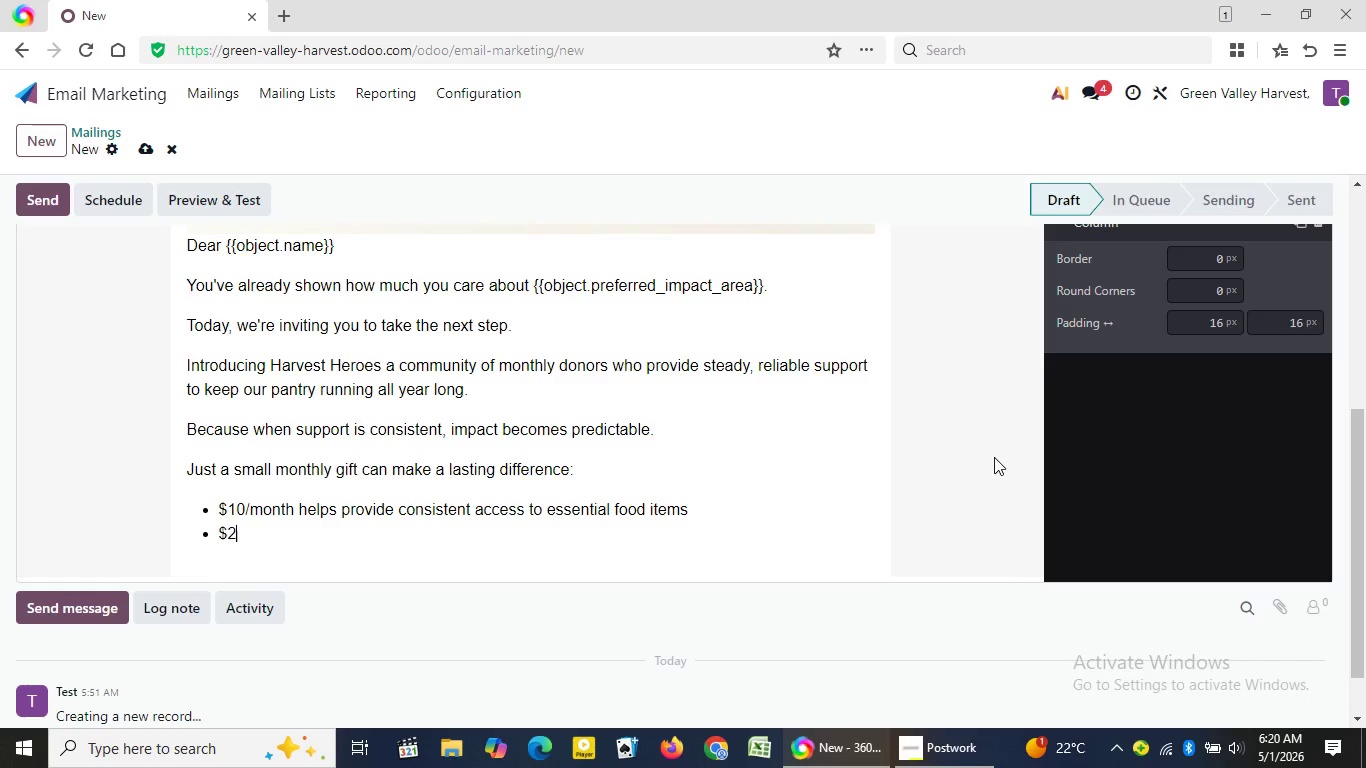 
type($25/month)
 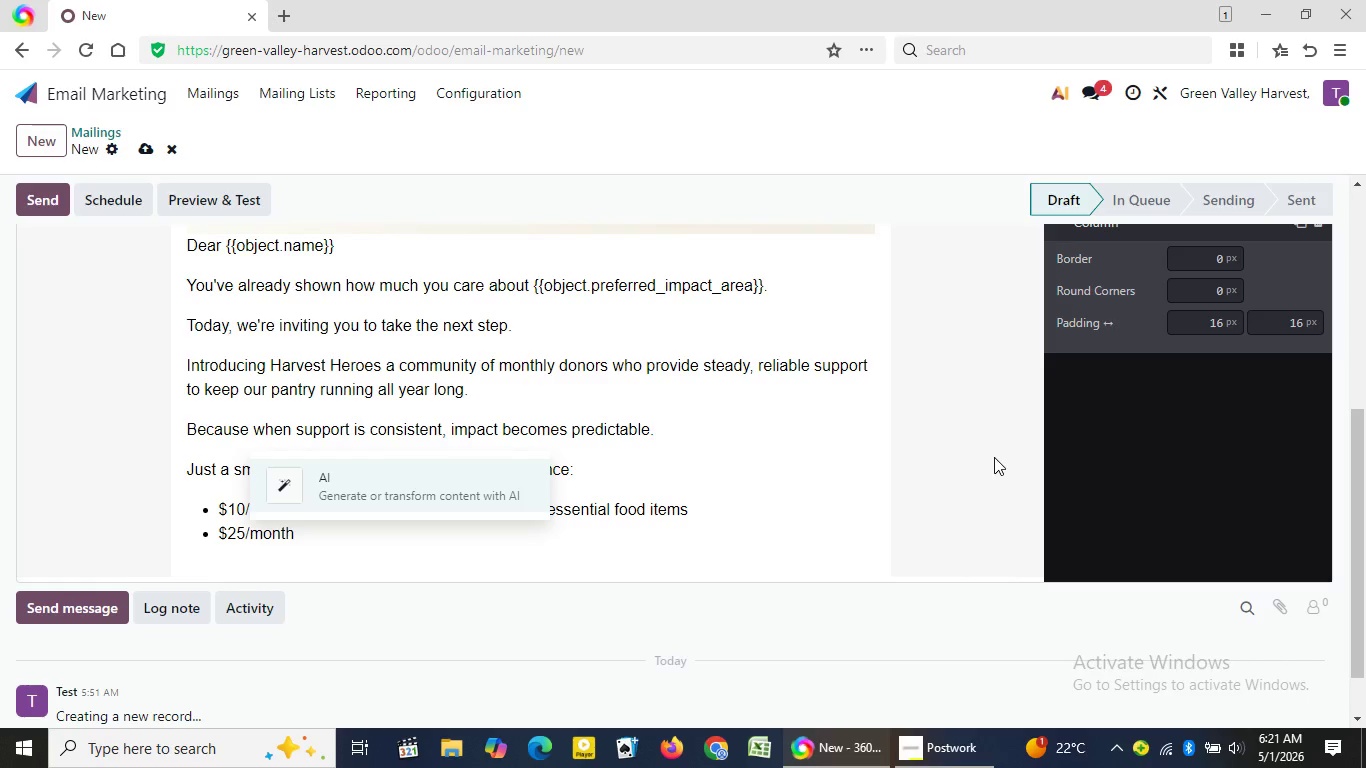 
wait(95.0)
 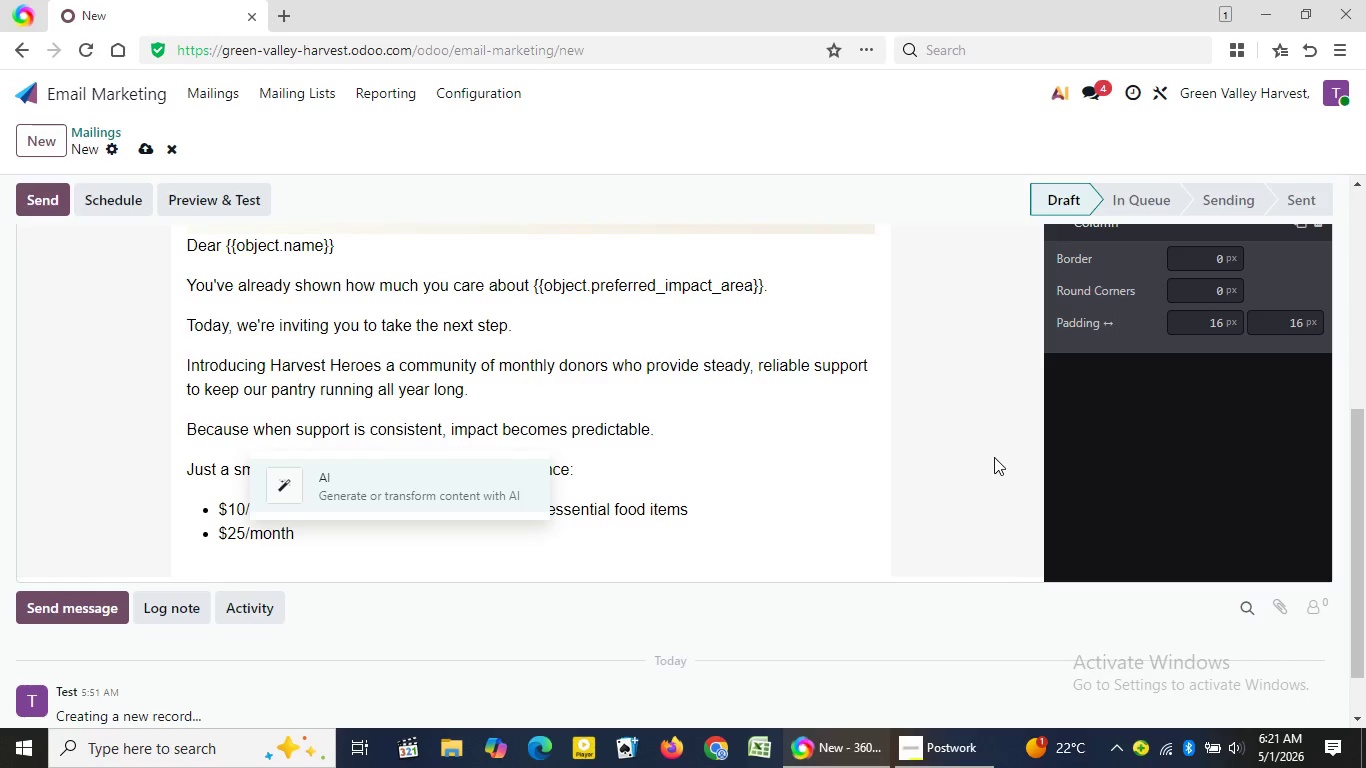 
type( helps)
 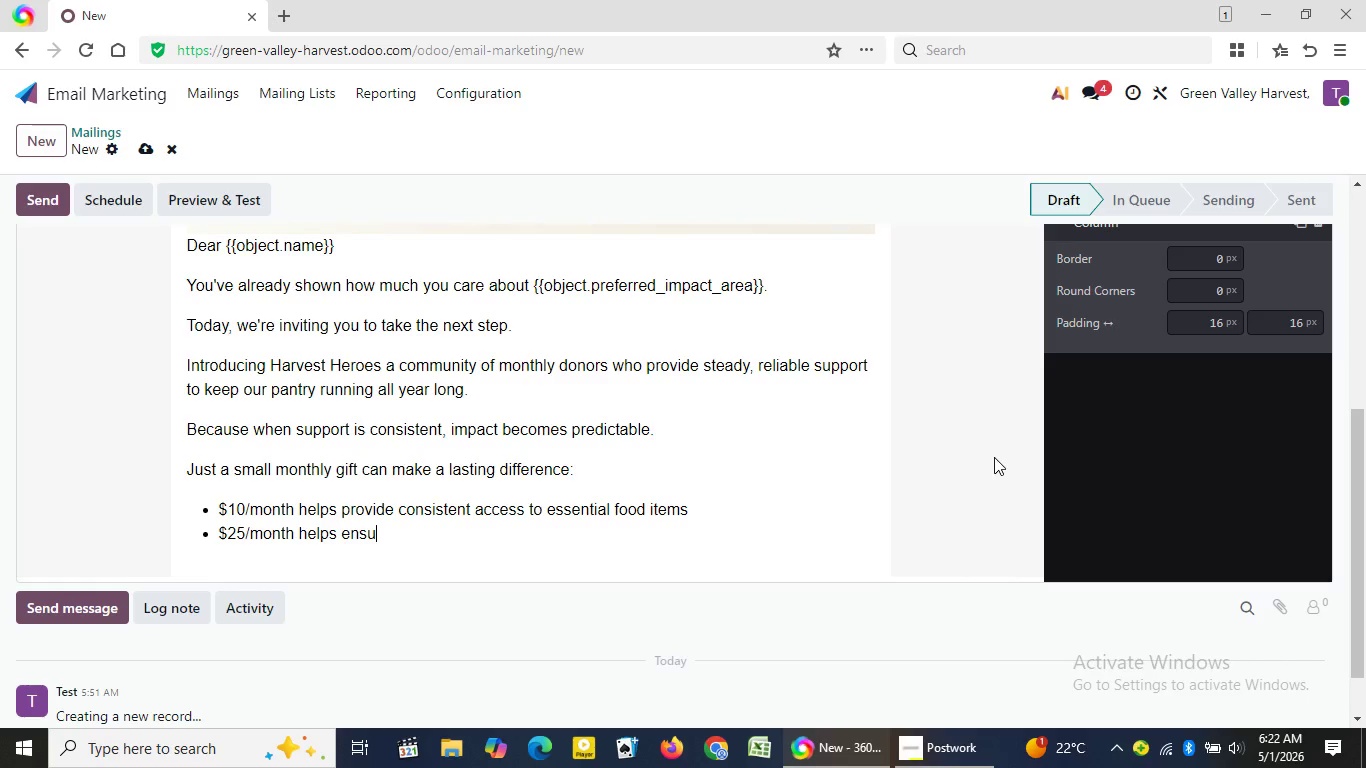 
type( ensure families )
 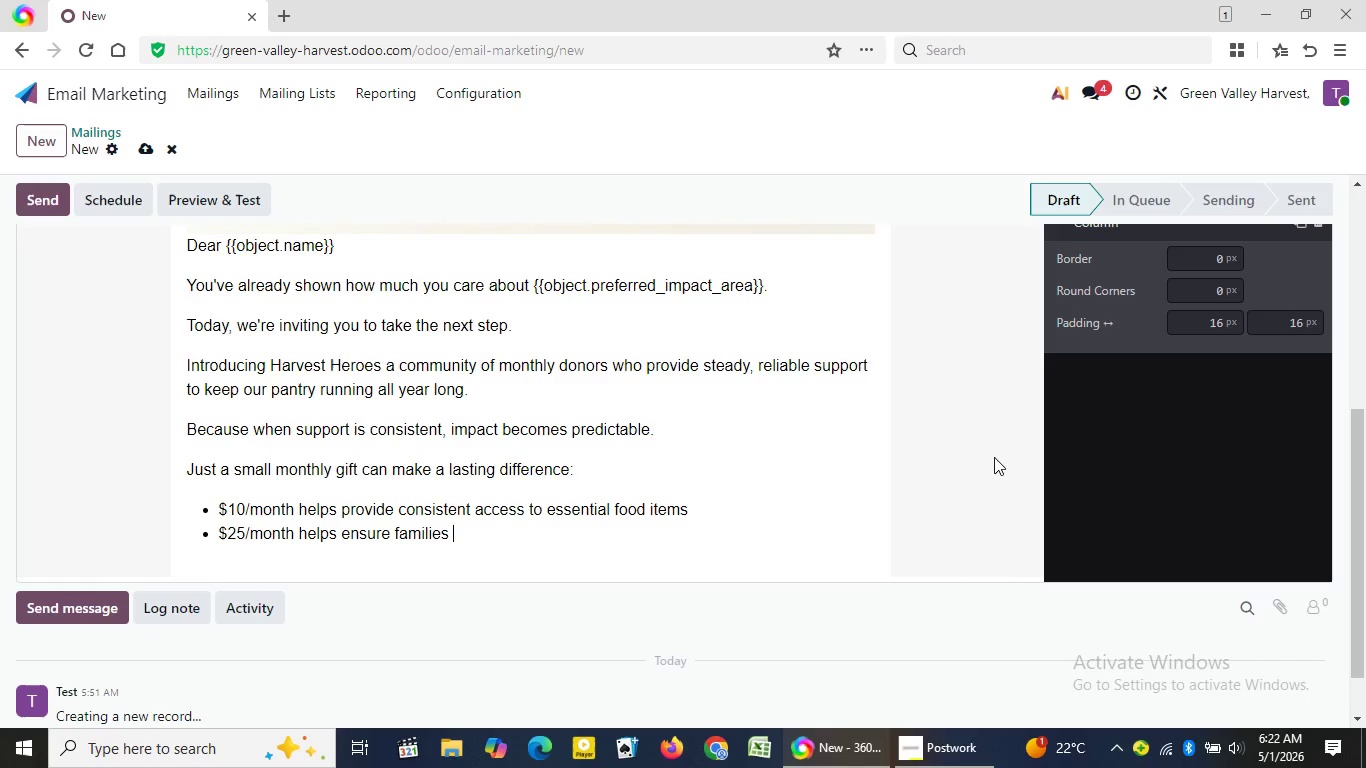 
wait(29.56)
 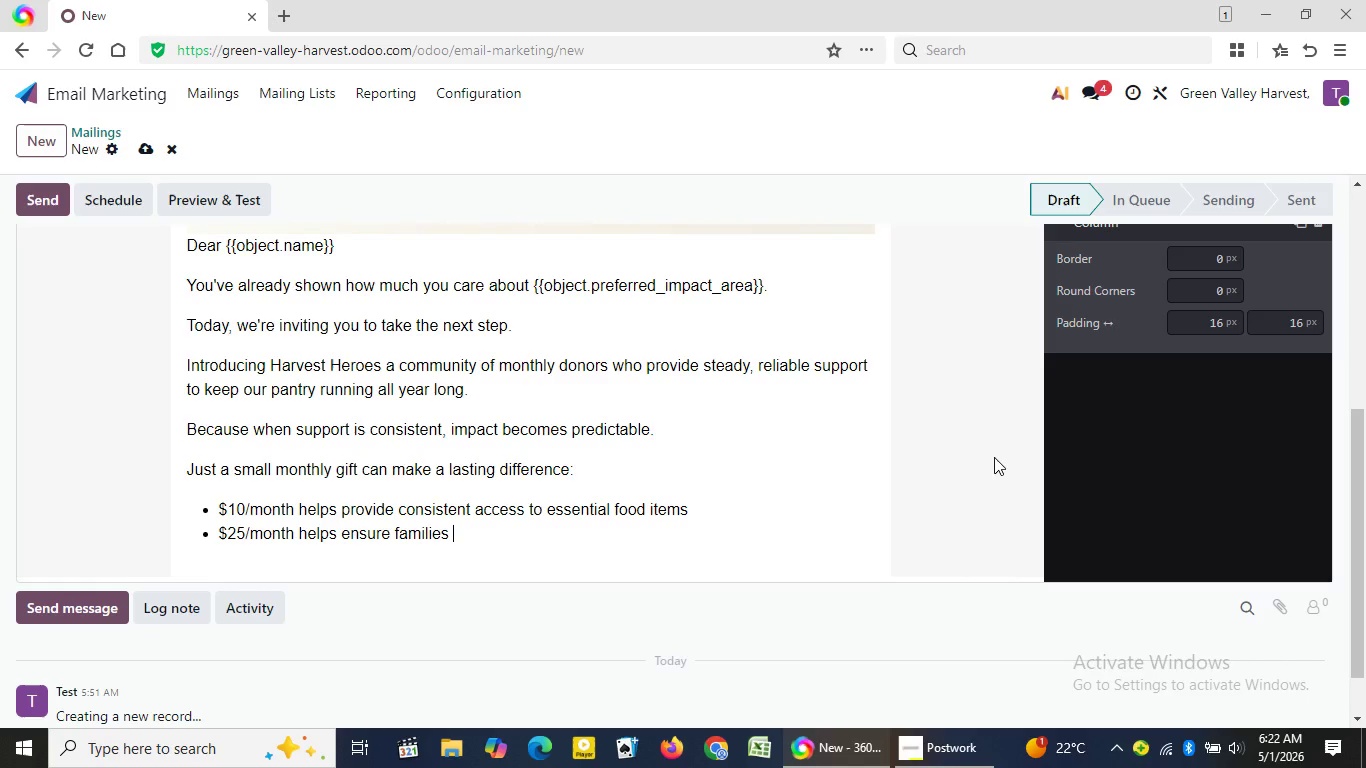 
type(rec)
 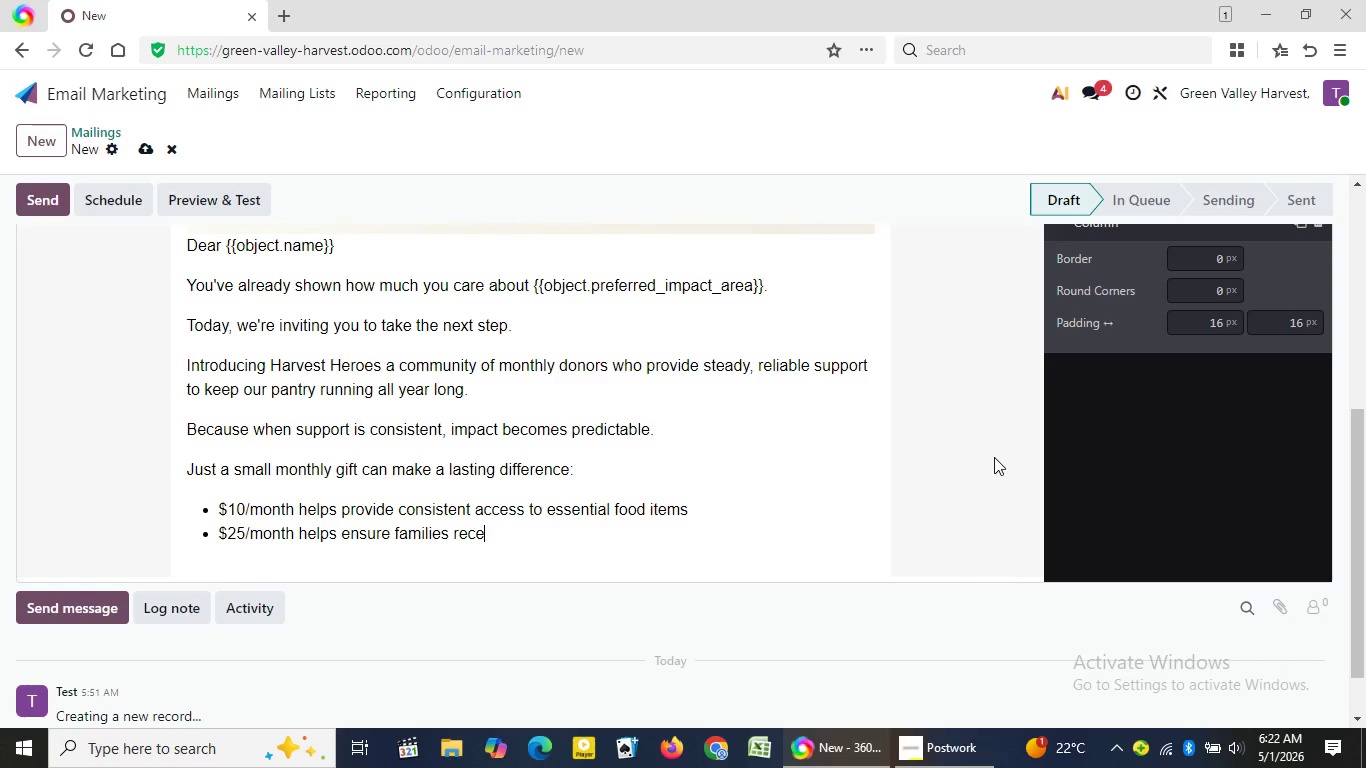 
type(eive nu)
 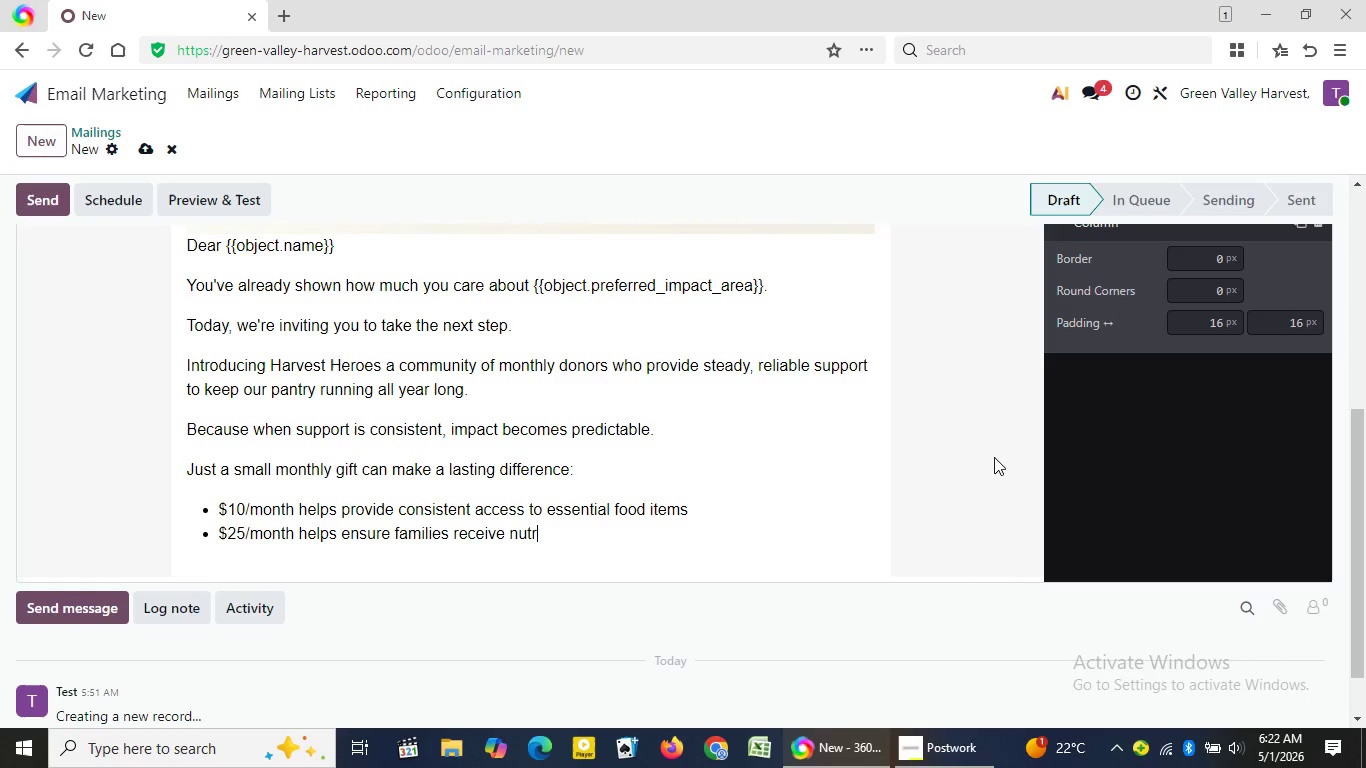 
type(tr)
 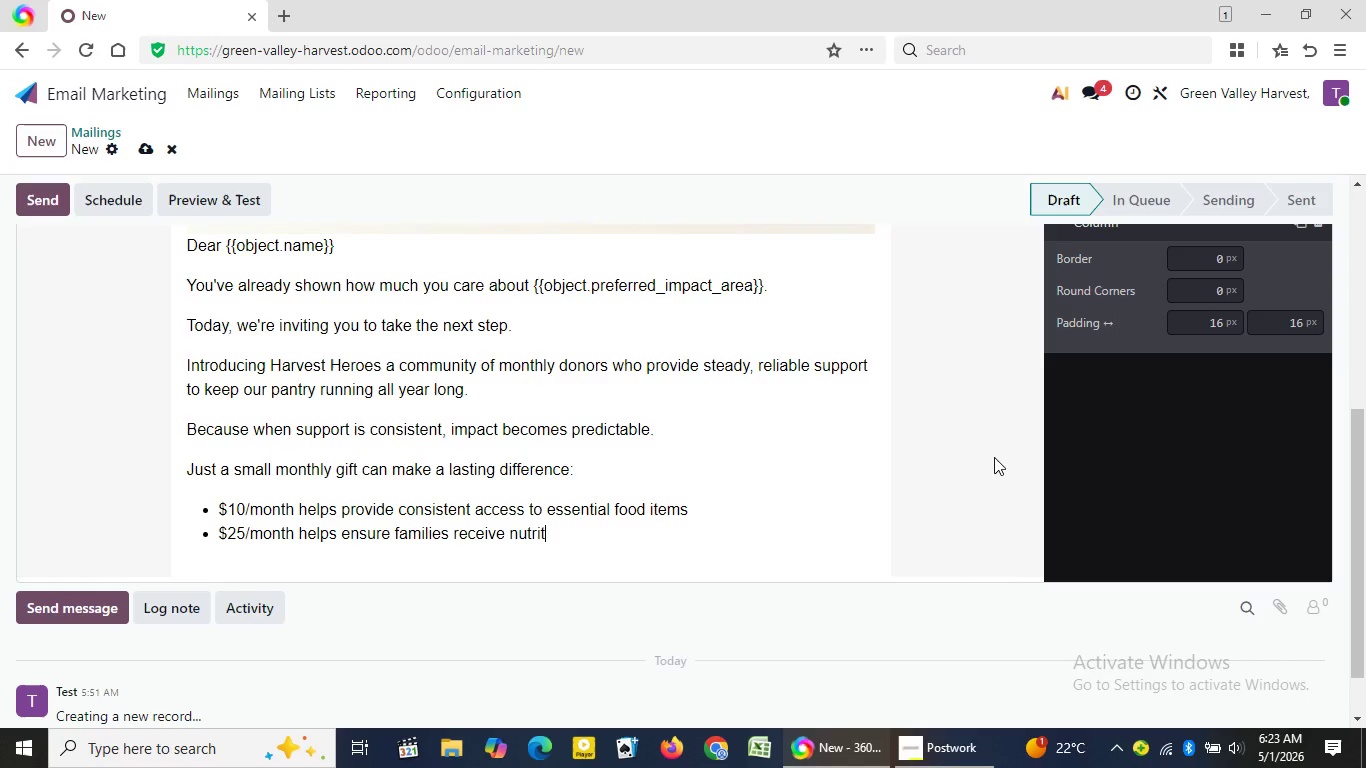 
wait(5.34)
 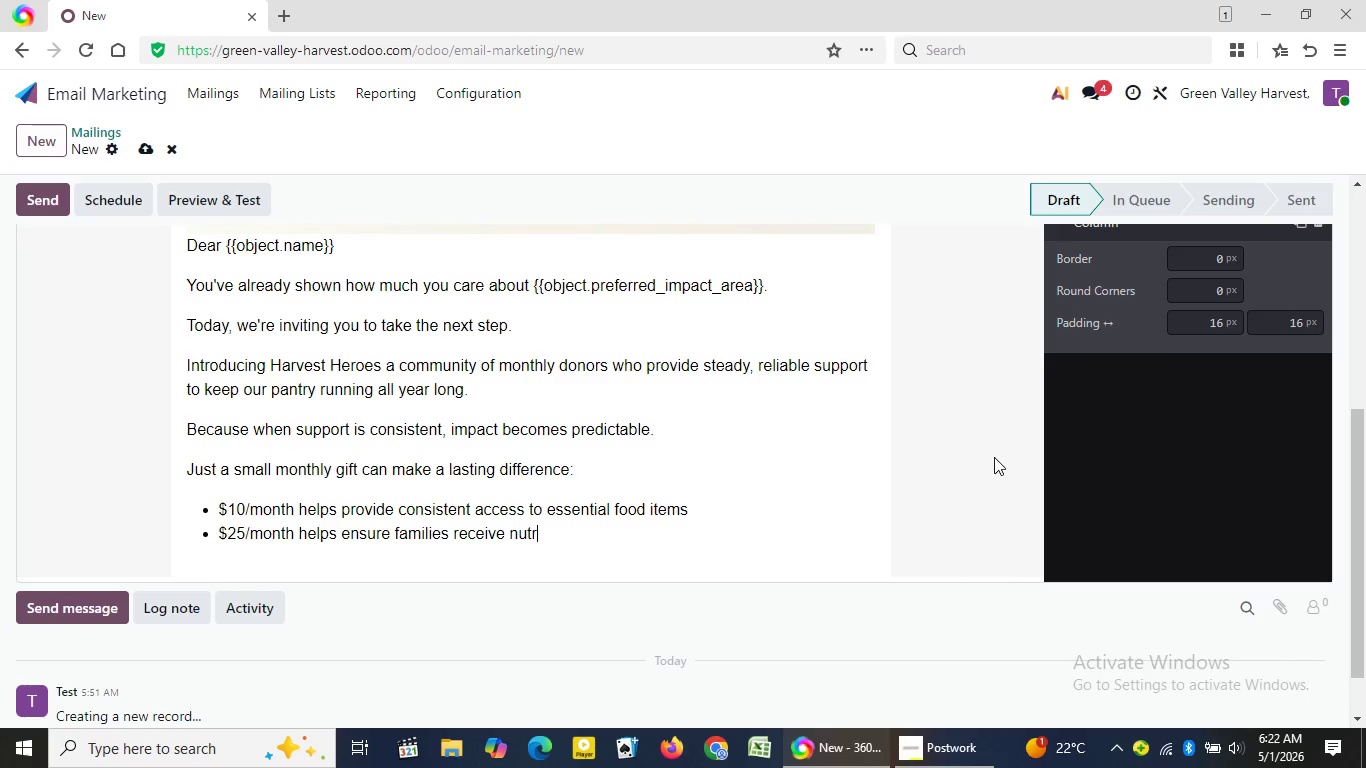 
type(itio)
 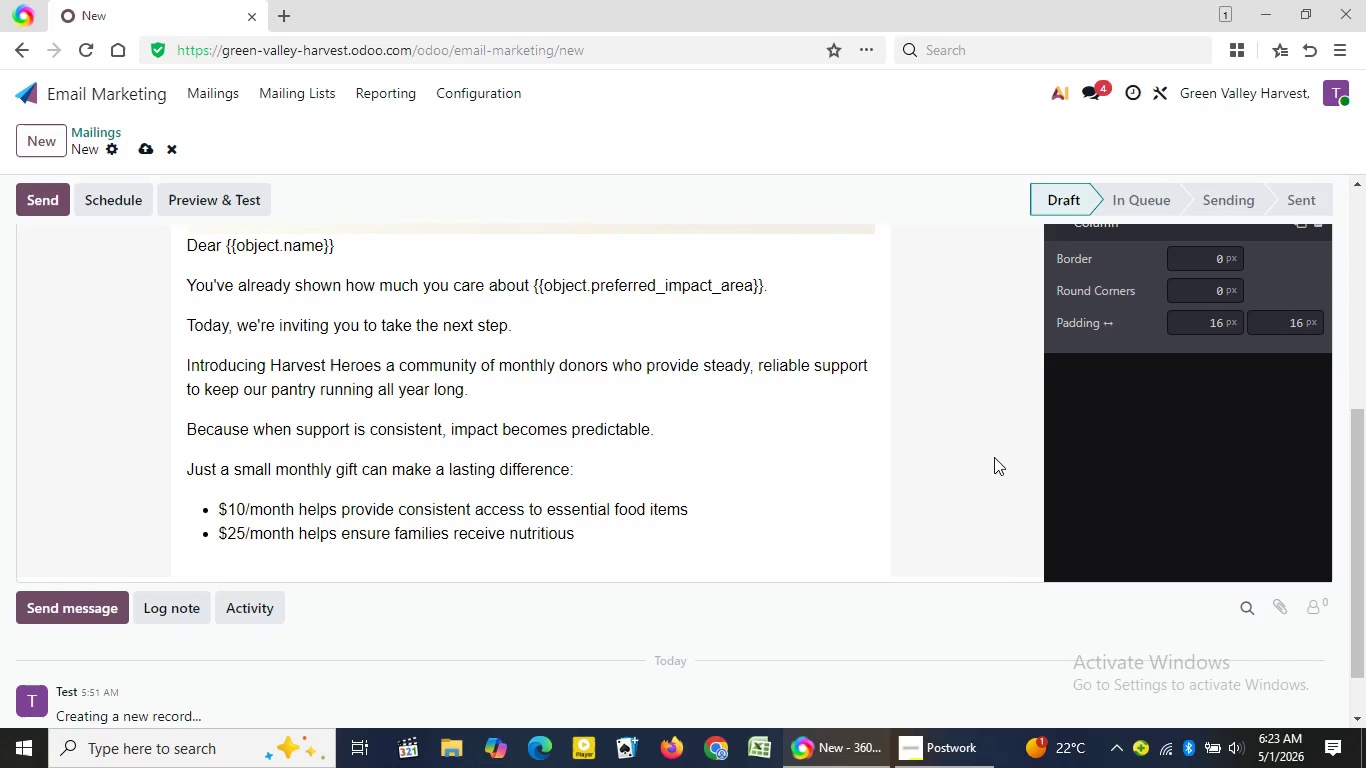 
type(us )
key(Backspace)
type(, balanced support)
 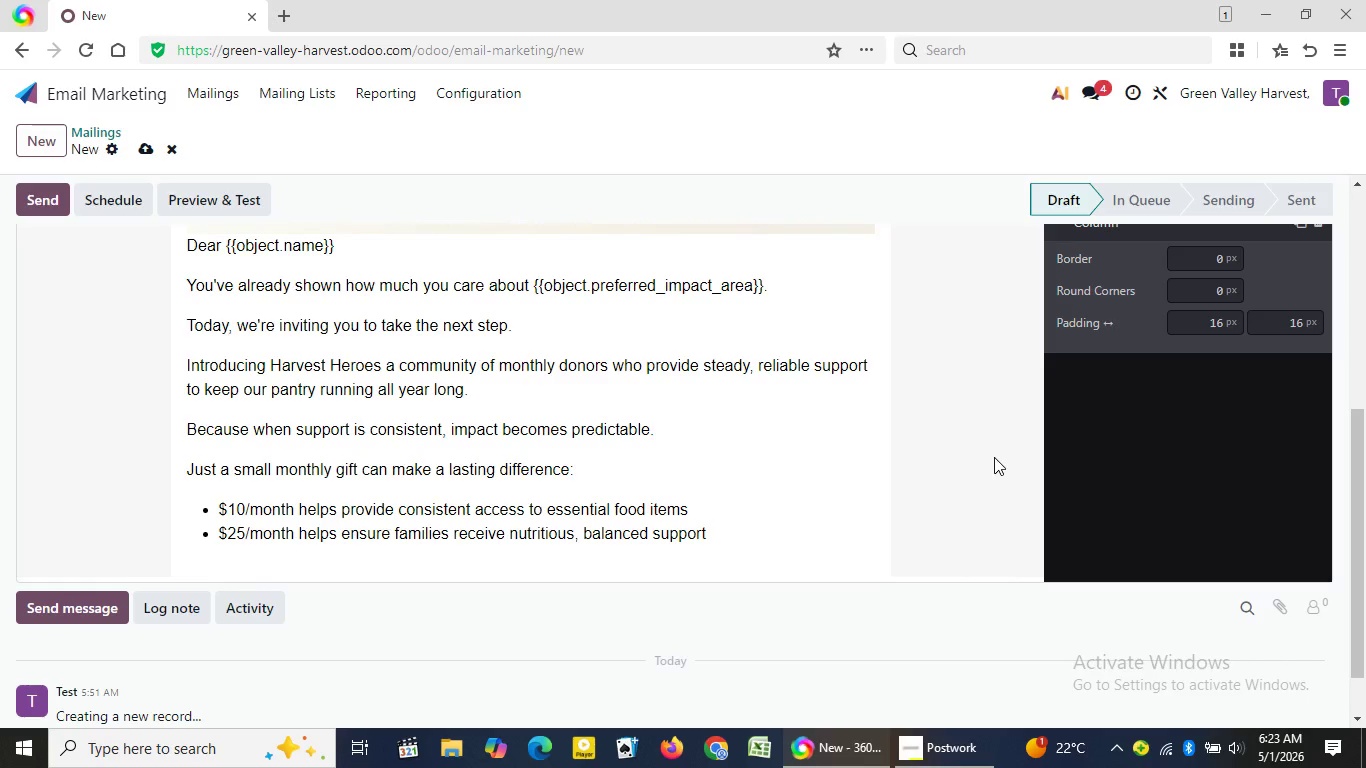 
wait(33.64)
 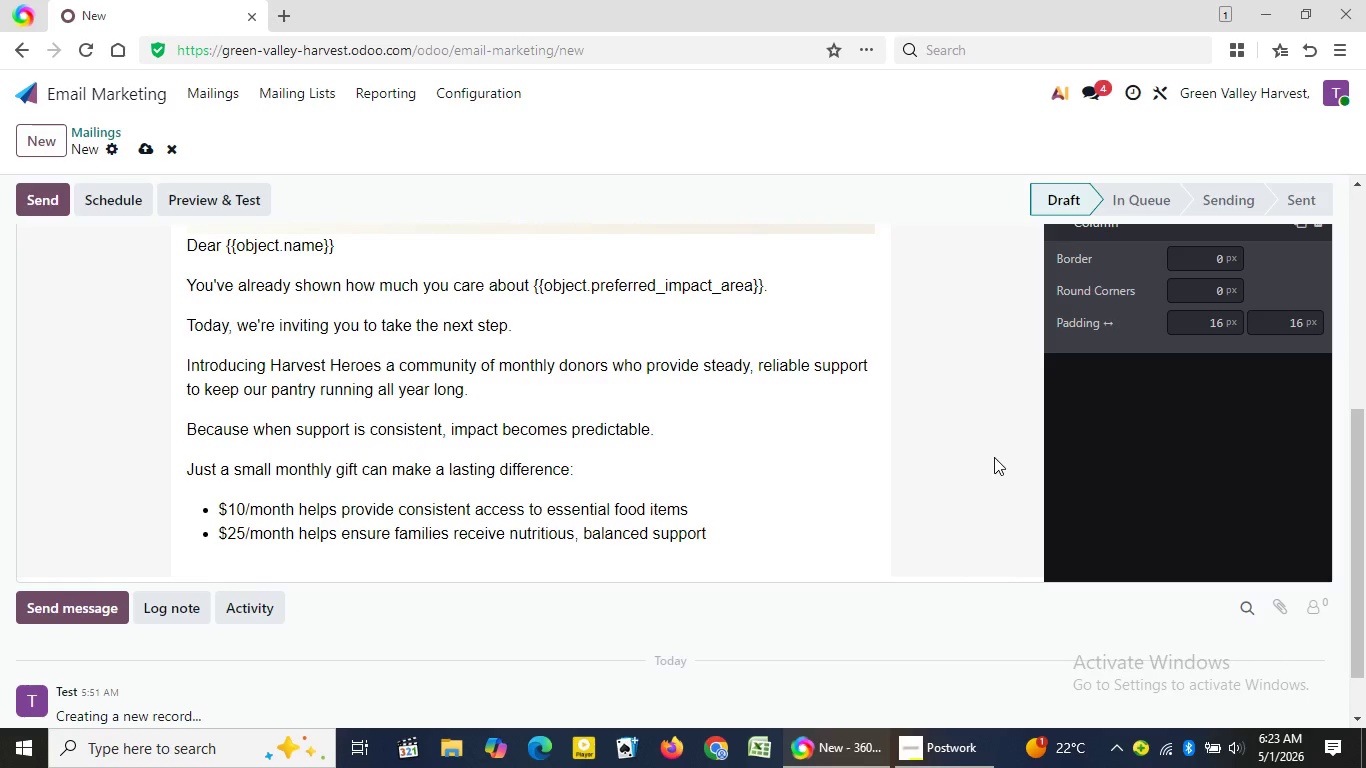 
key(Enter)
 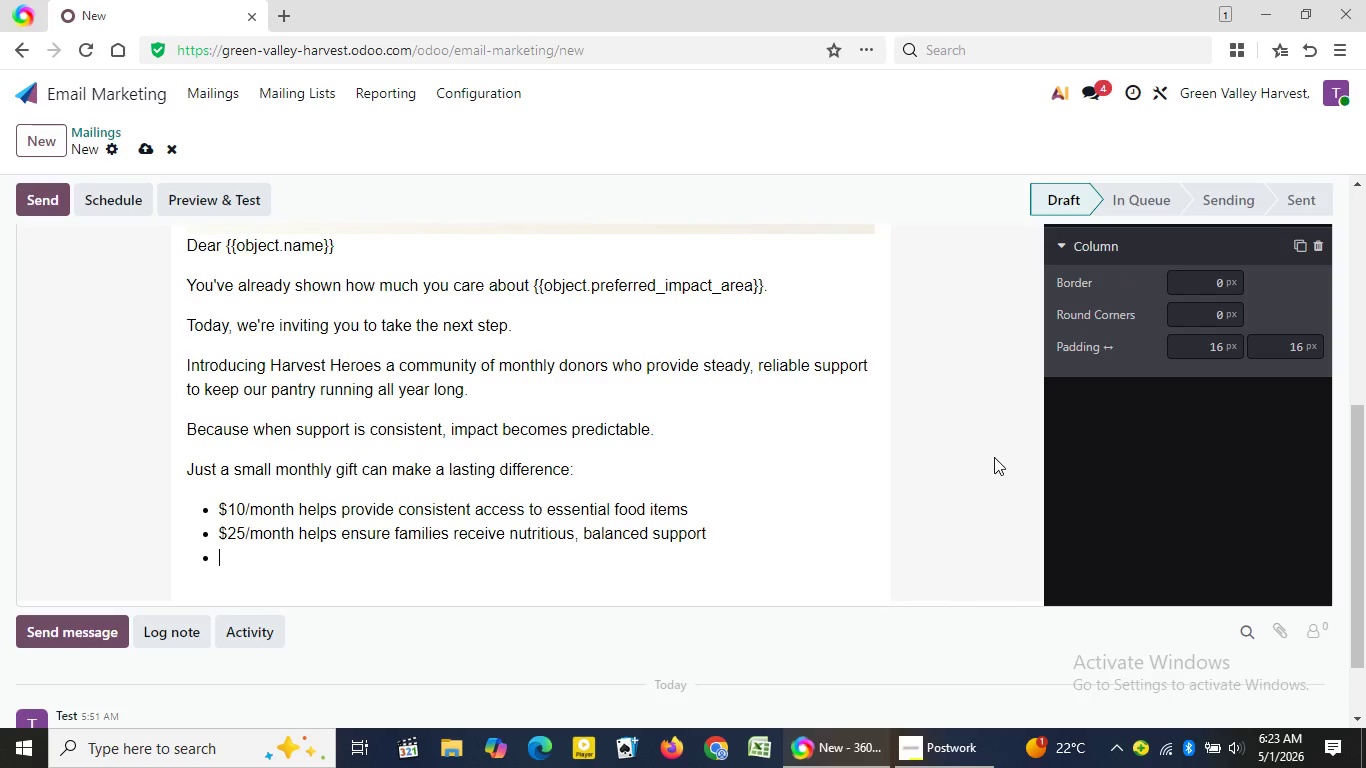 
hold_key(key=ShiftLeft, duration=0.7)
 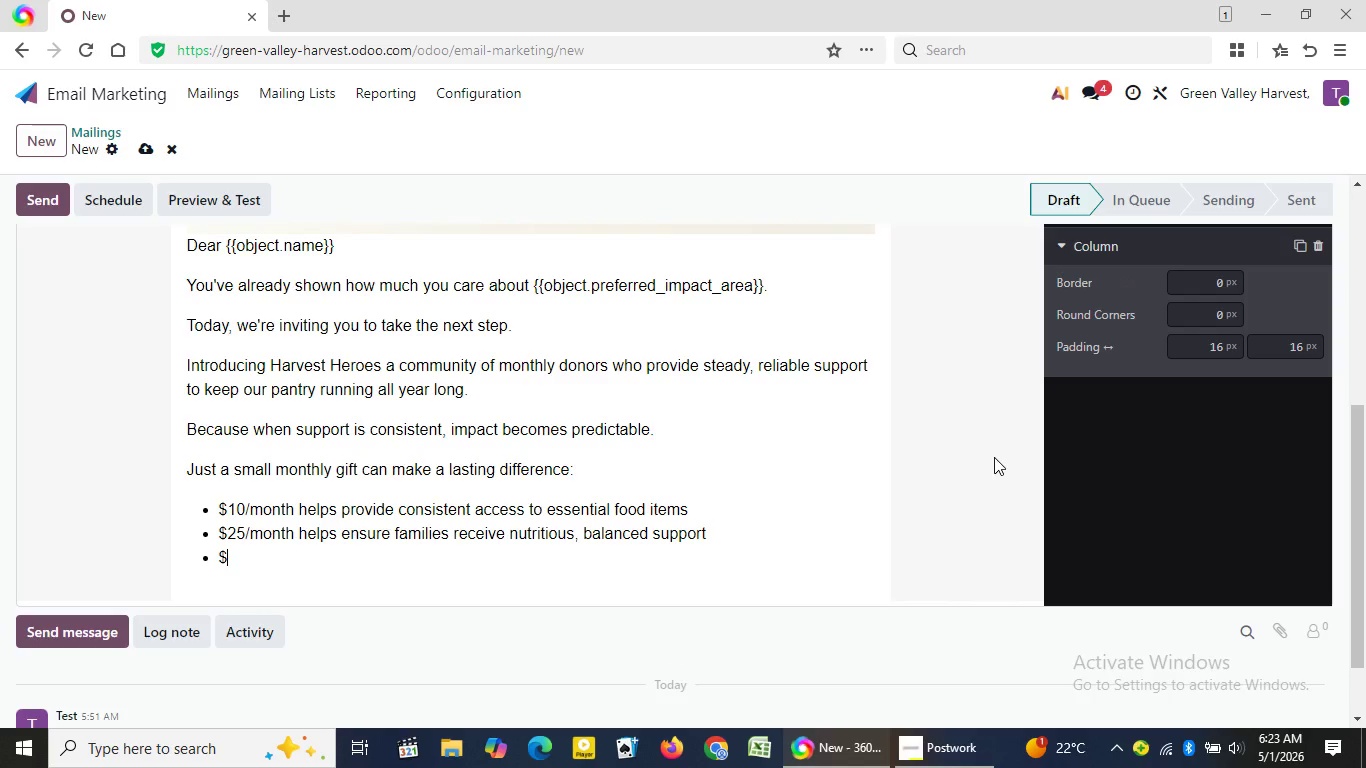 
type($50/month helps sustain critical programs like {{object.preferred )
key(Backspace)
 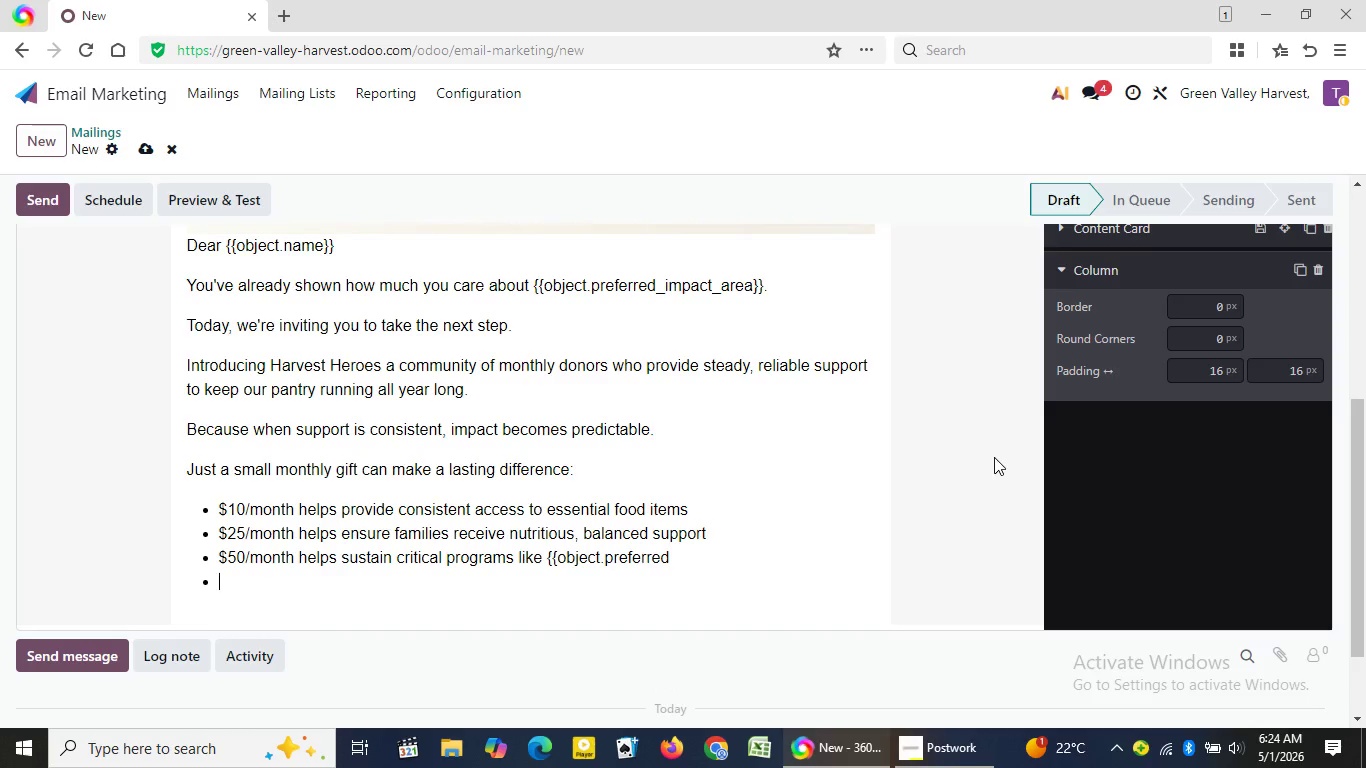 
 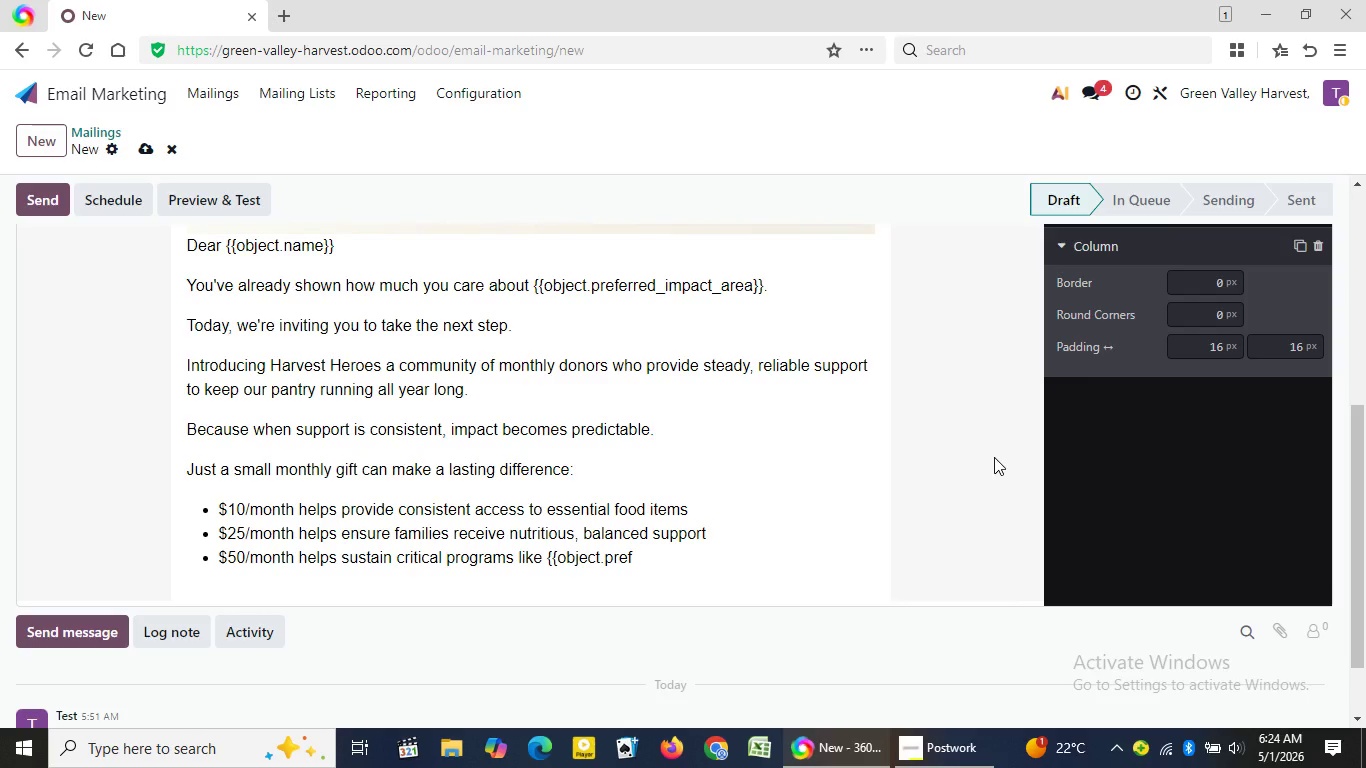 
key(Enter)
 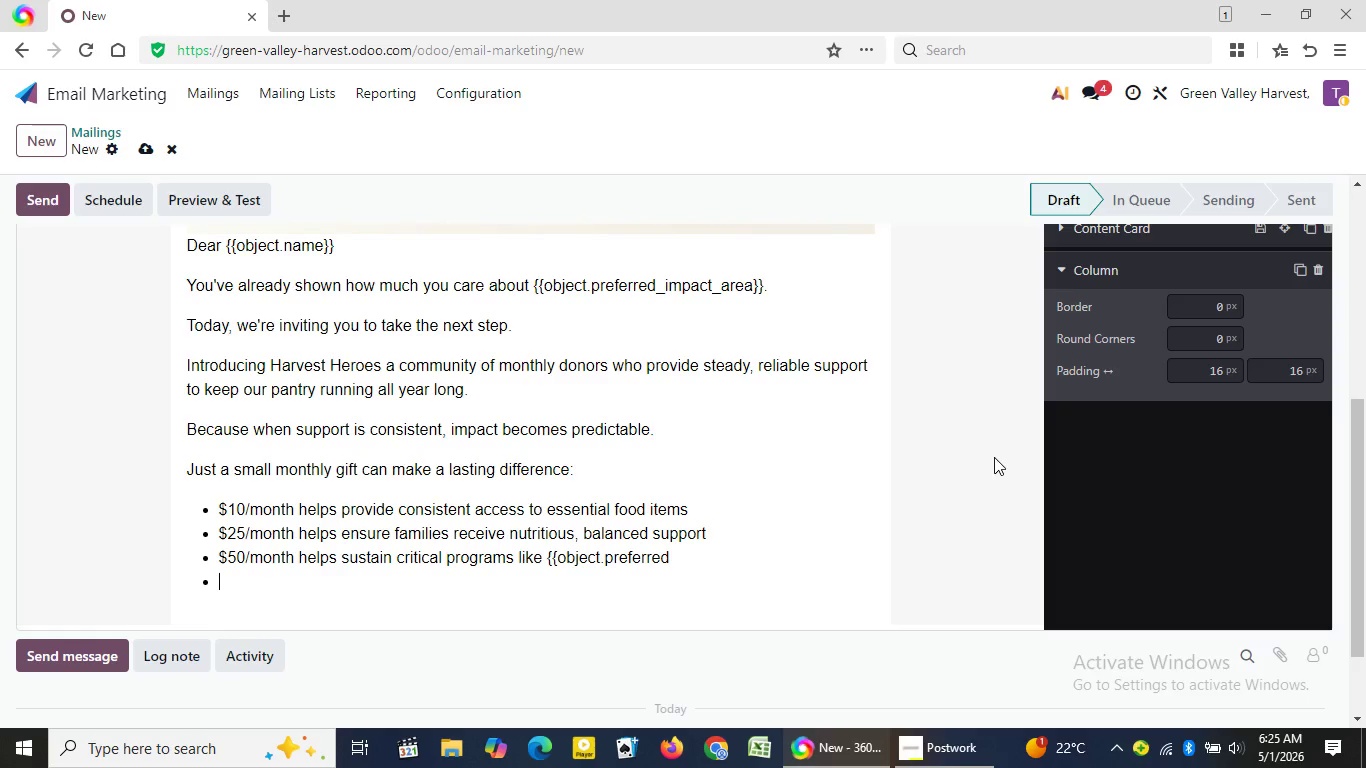 
wait(22.17)
 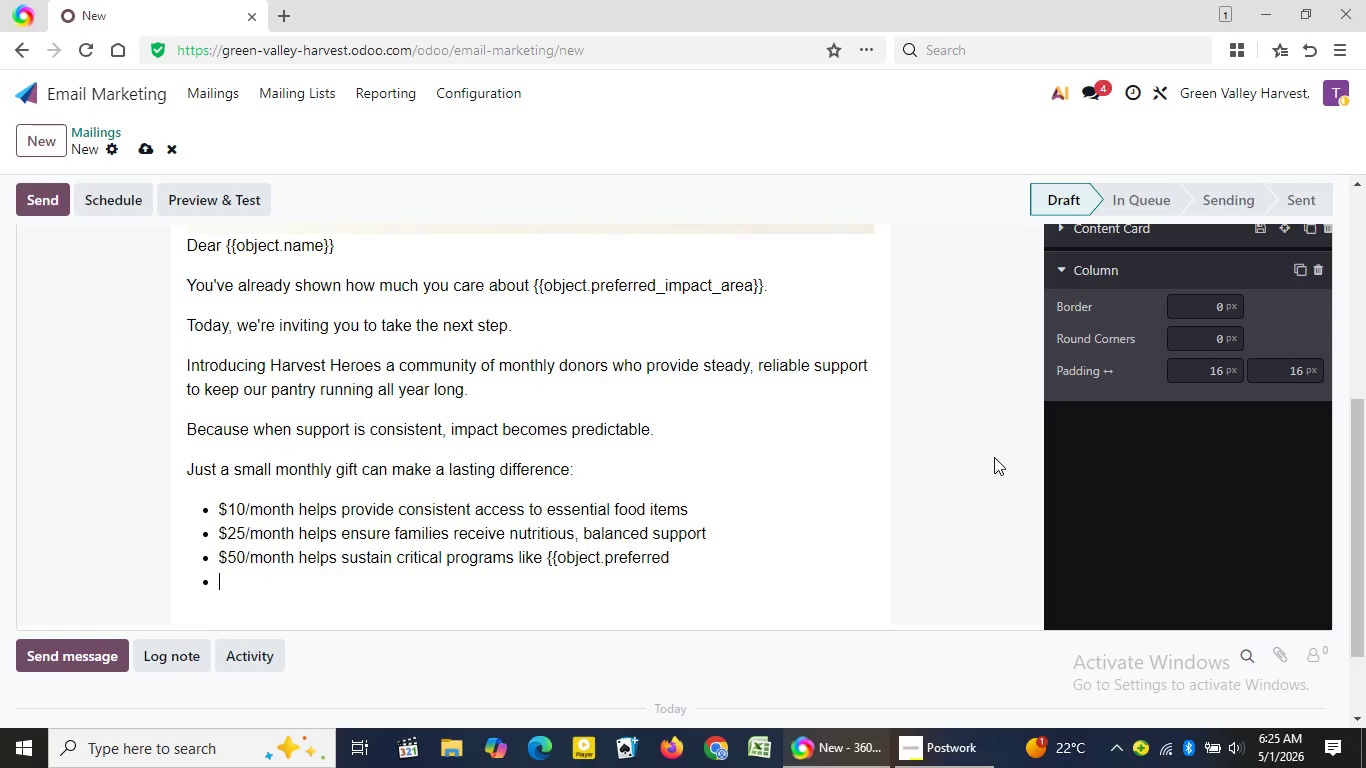 
key(Backspace)
key(Backspace)
key(Backspace)
type(_impact_area}})
 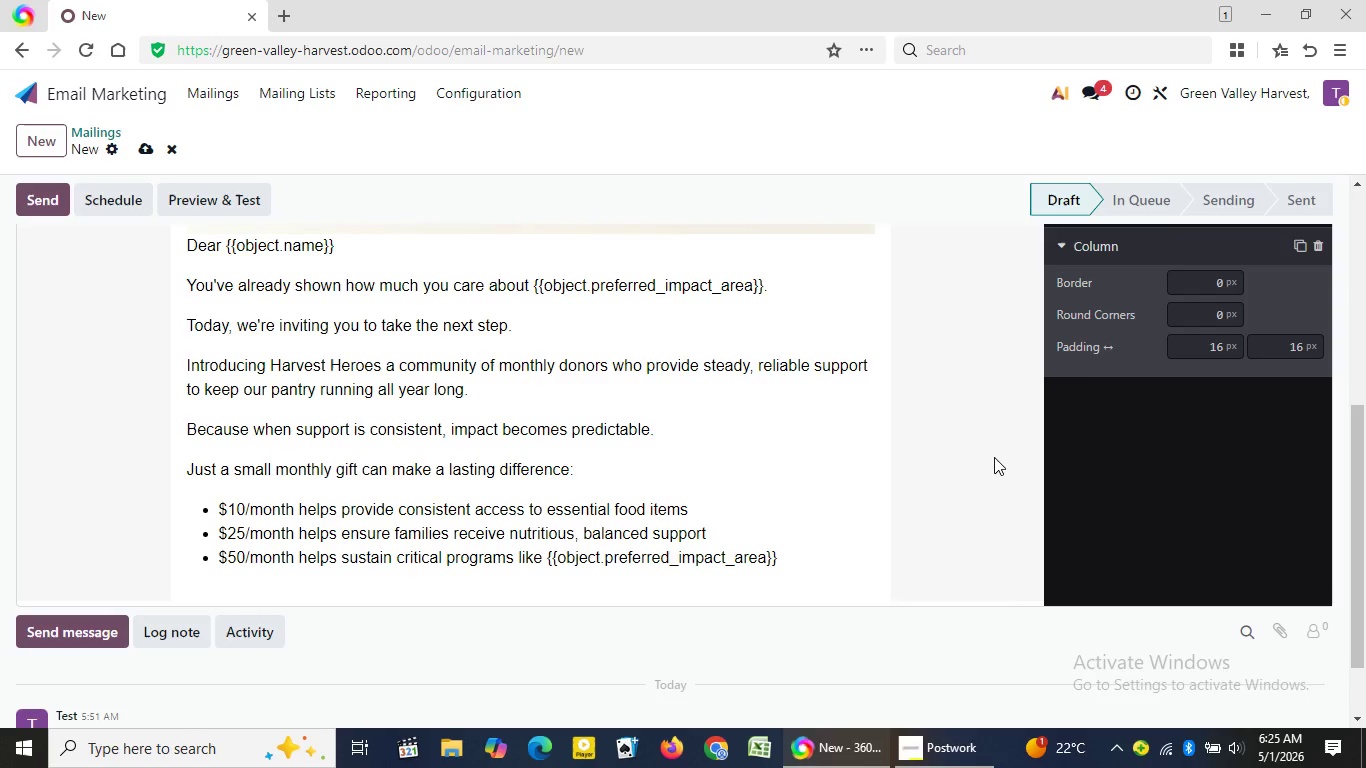 
wait(5.25)
 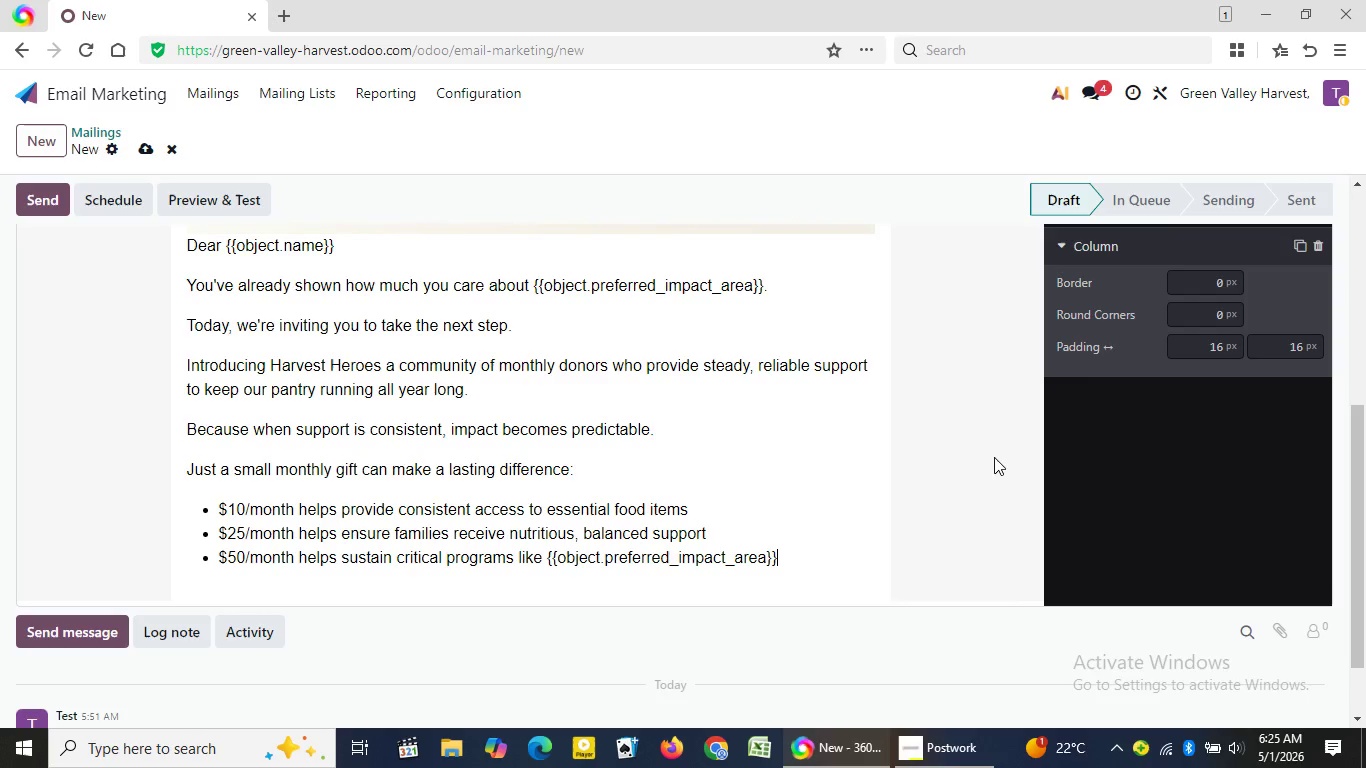 
key(Enter)
 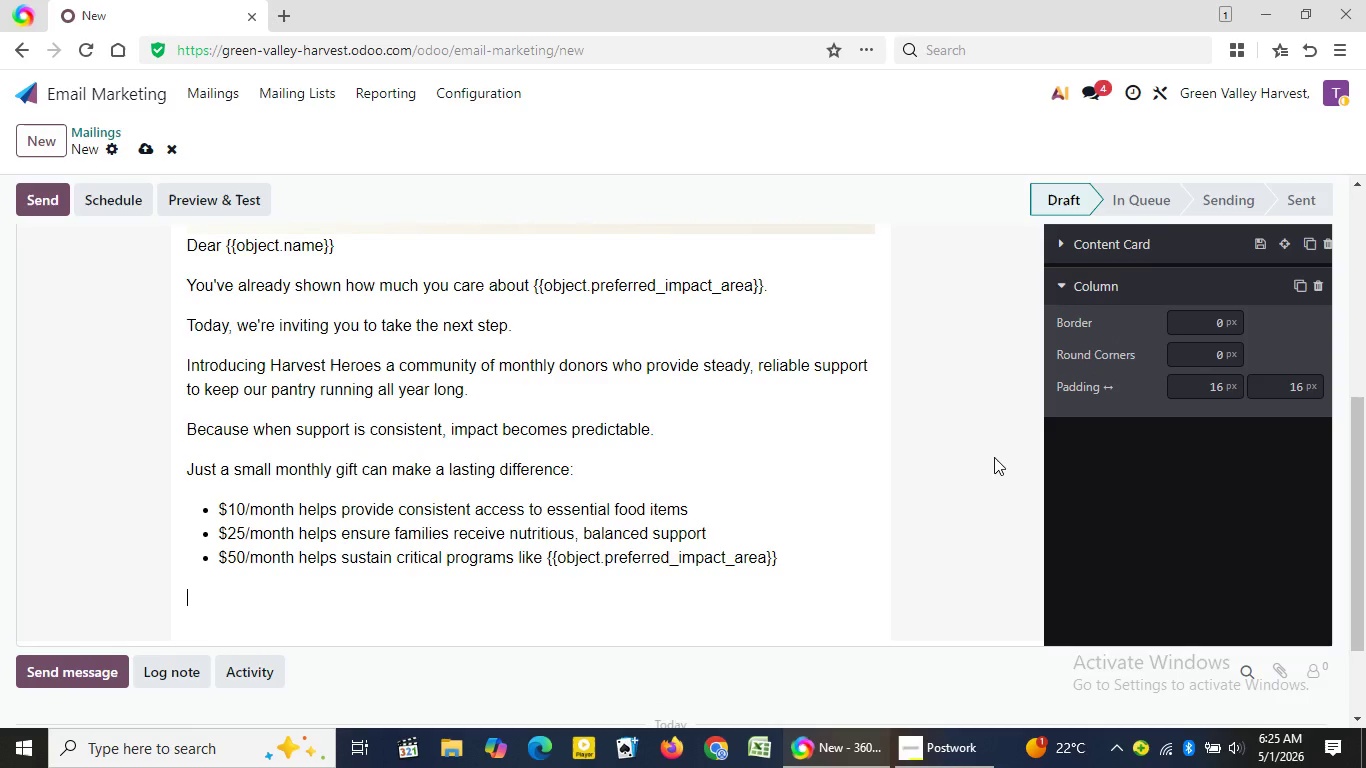 
key(Backspace)
key(Backspace)
type(iT'S NOT ABOUT GIVING MORE)
 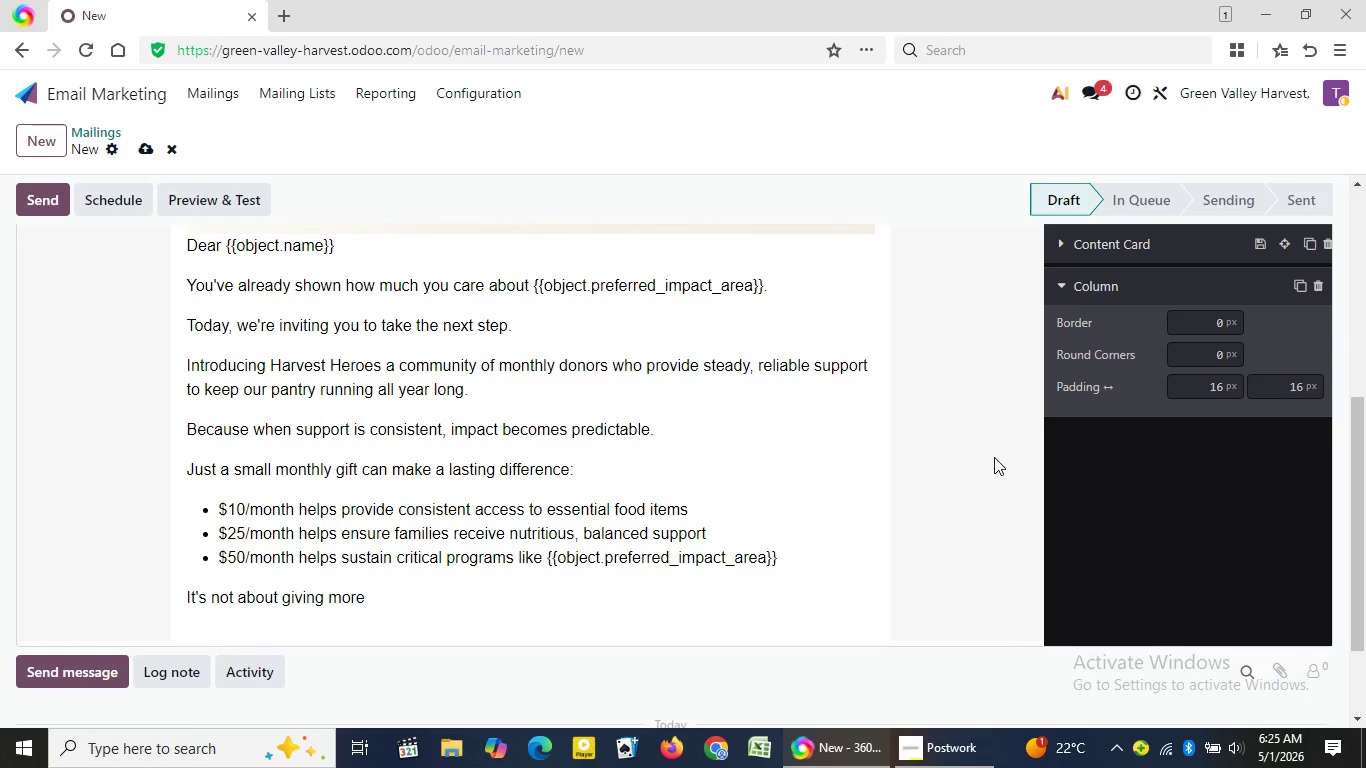 
hold_key(key=CapsLock, duration=0.41)
 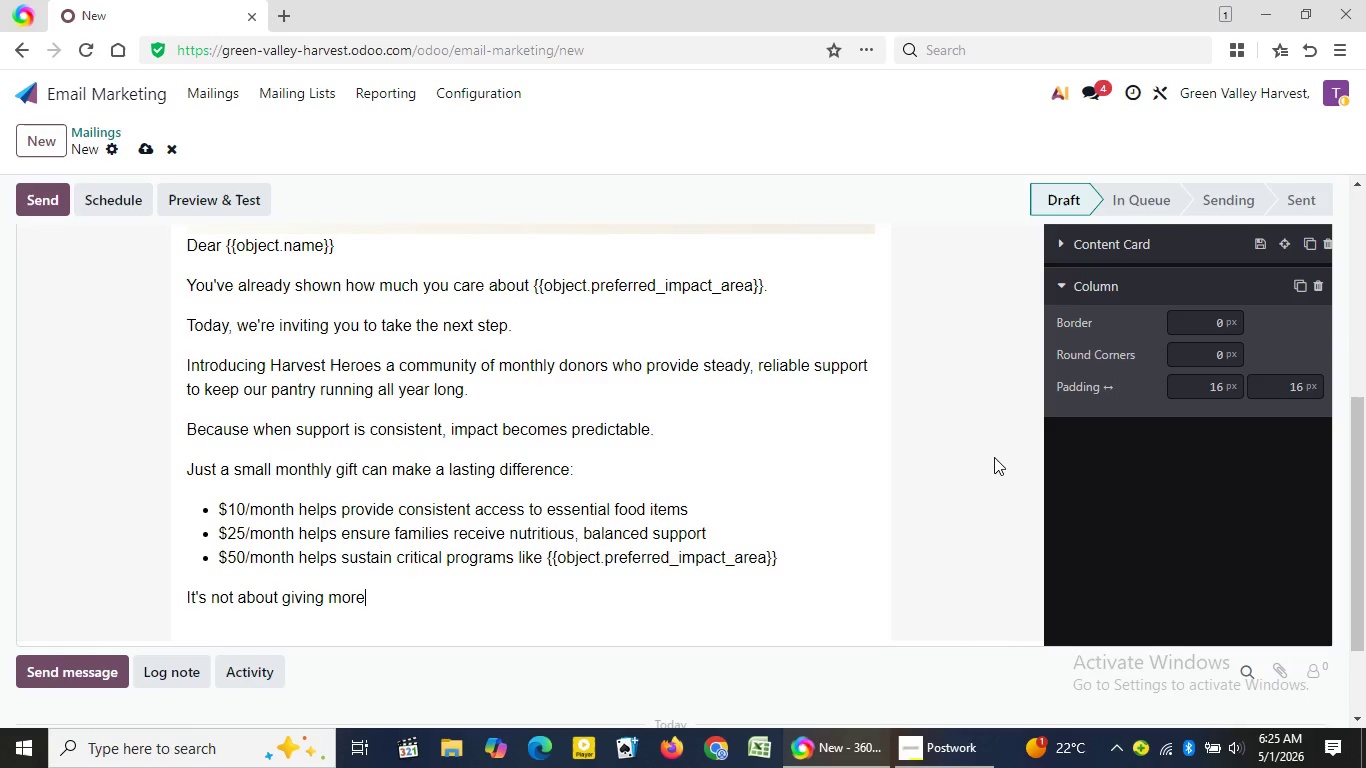 
key(Period)
 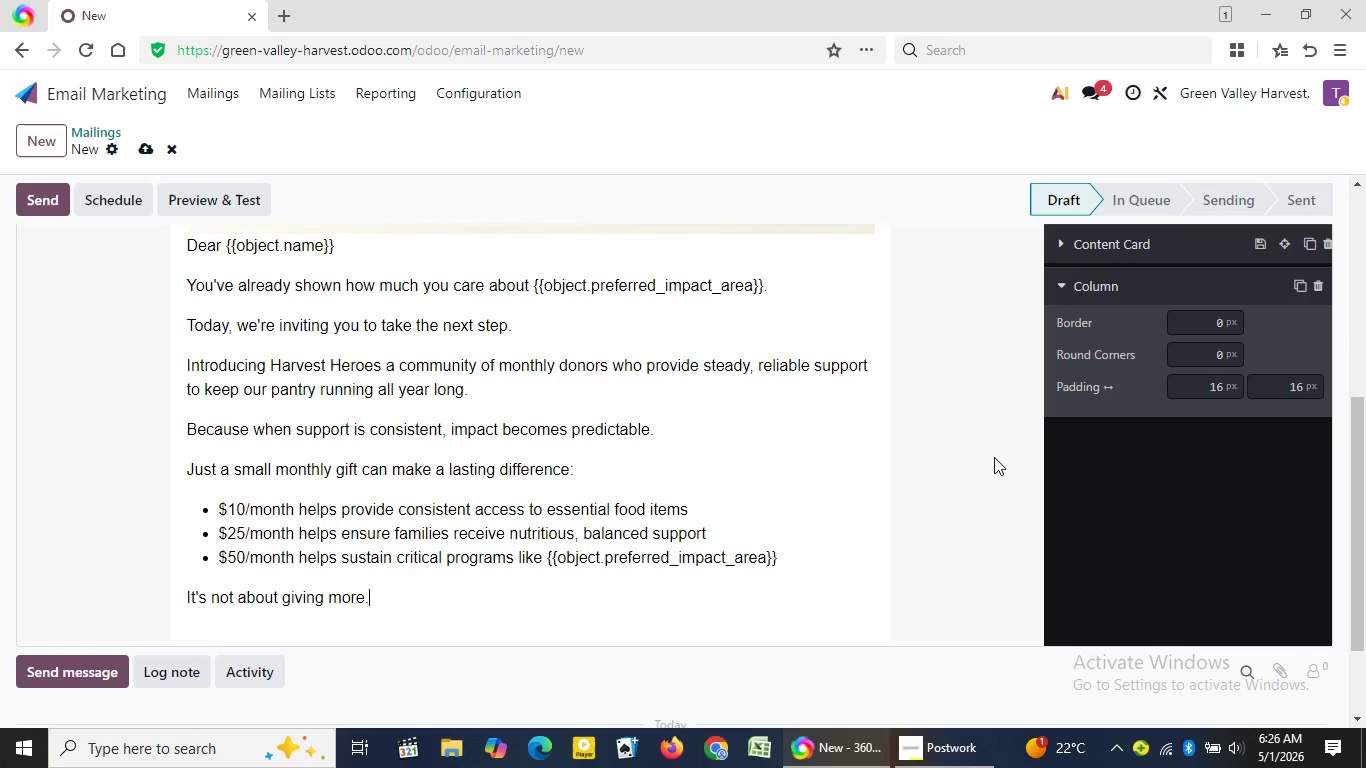 
wait(71.02)
 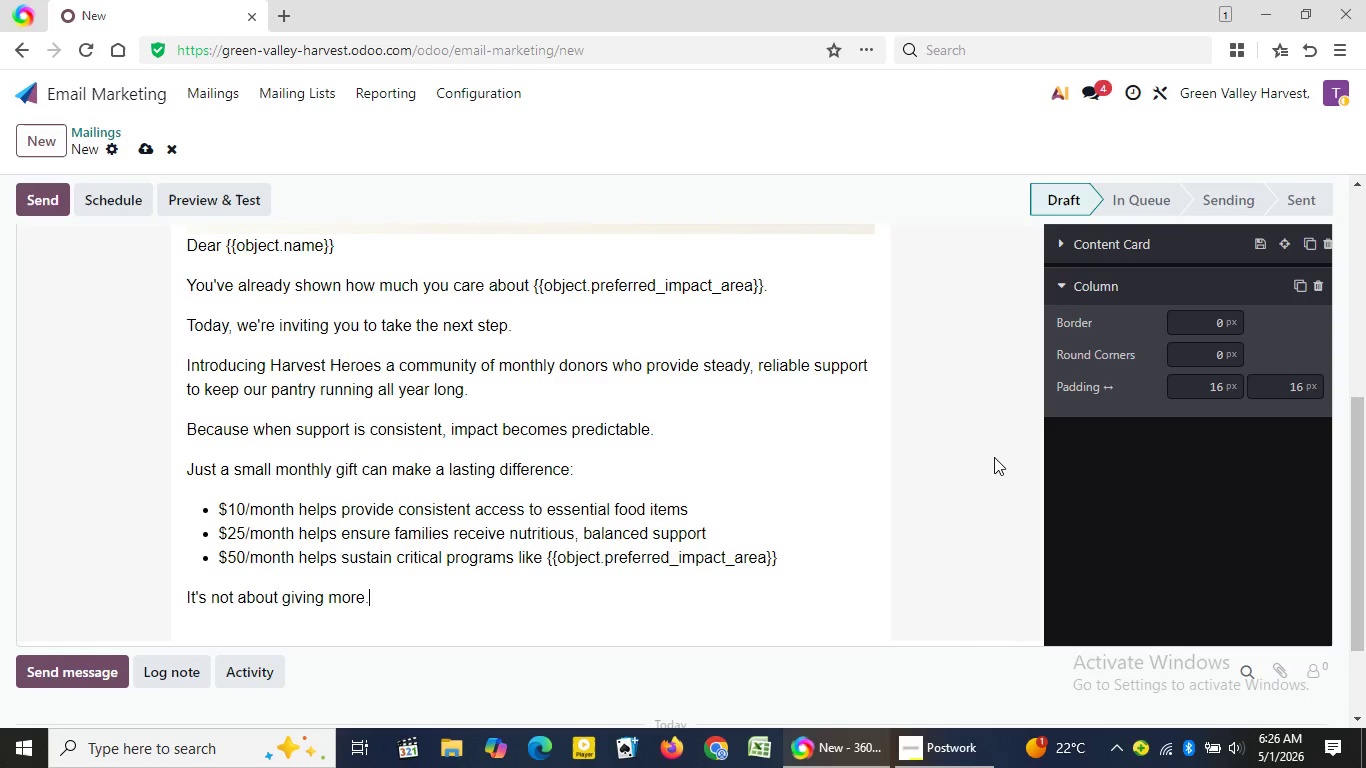 
key(Enter)
 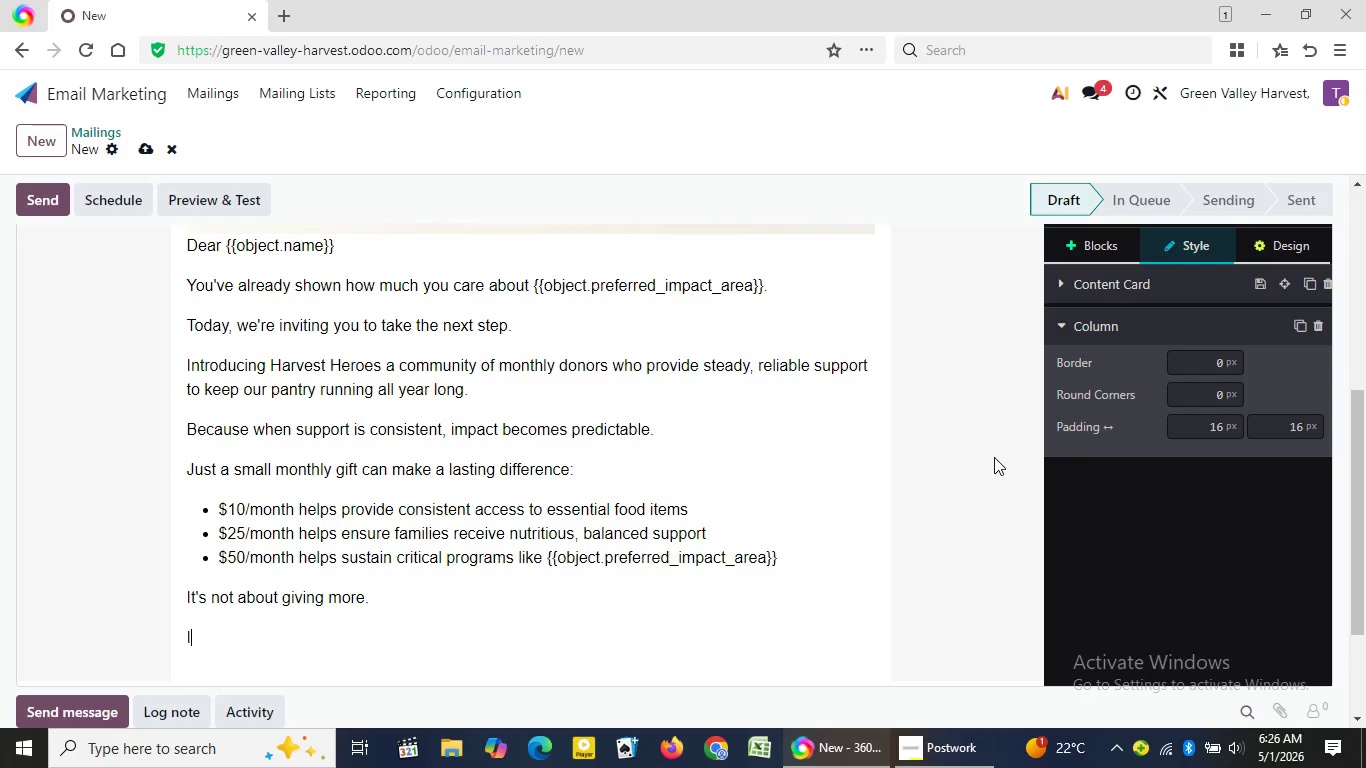 
type(It)
key(Backspace)
key(Backspace)
key(Backspace)
 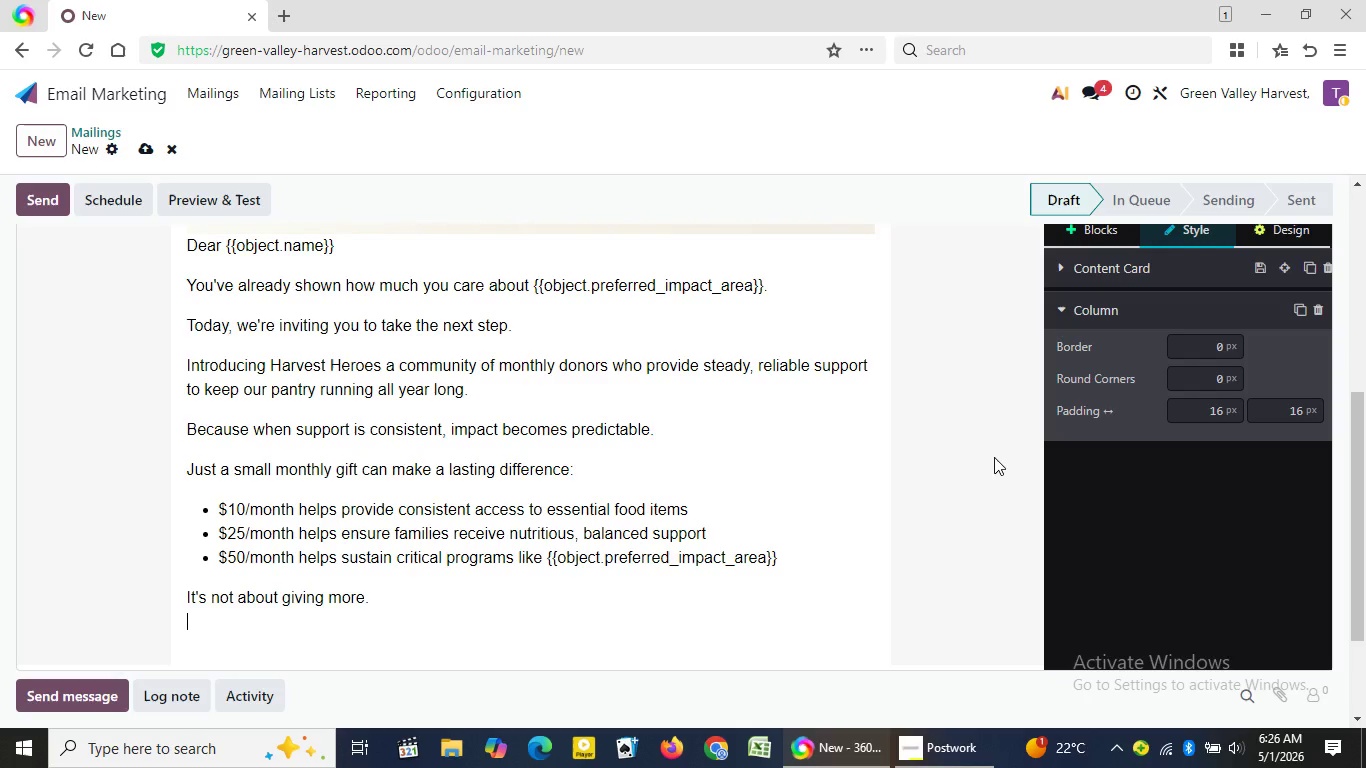 
key(Shift+Enter)
 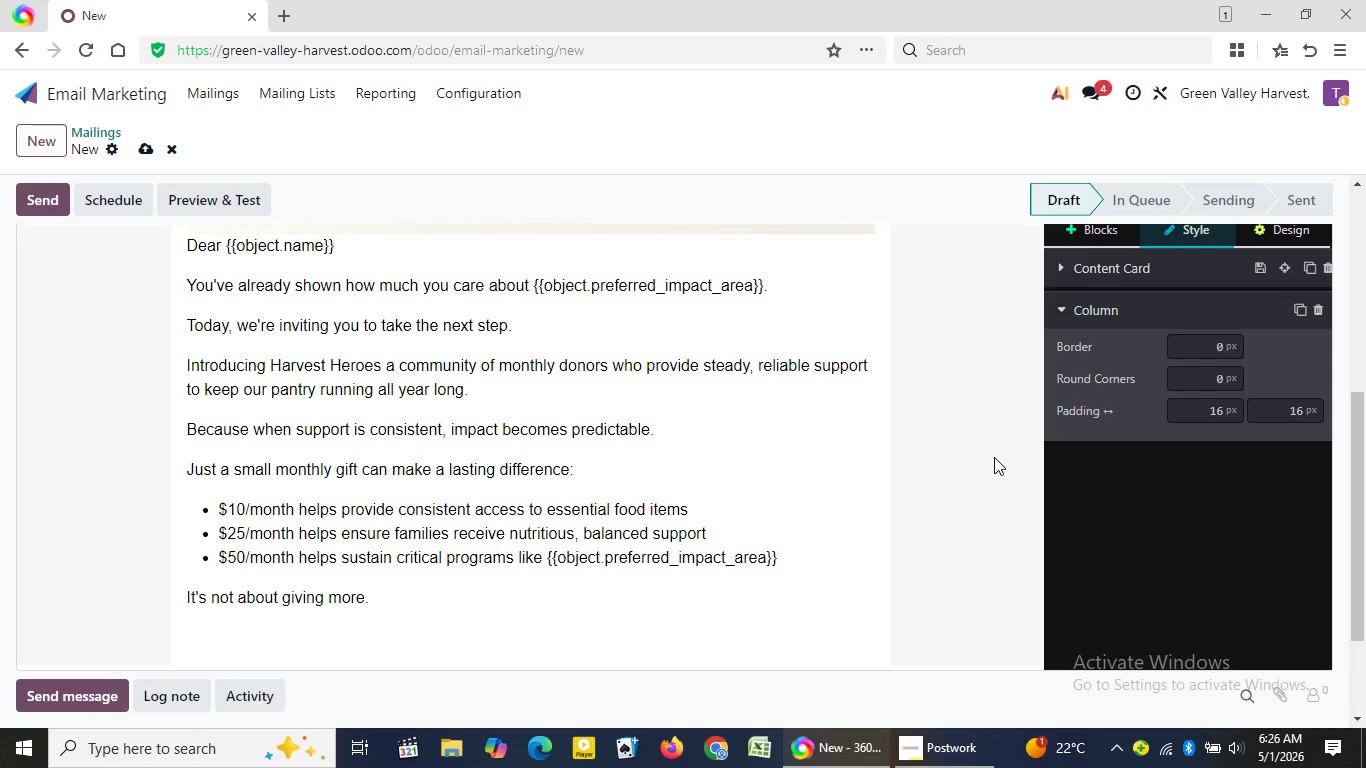 
type(It's about giving in away that)
 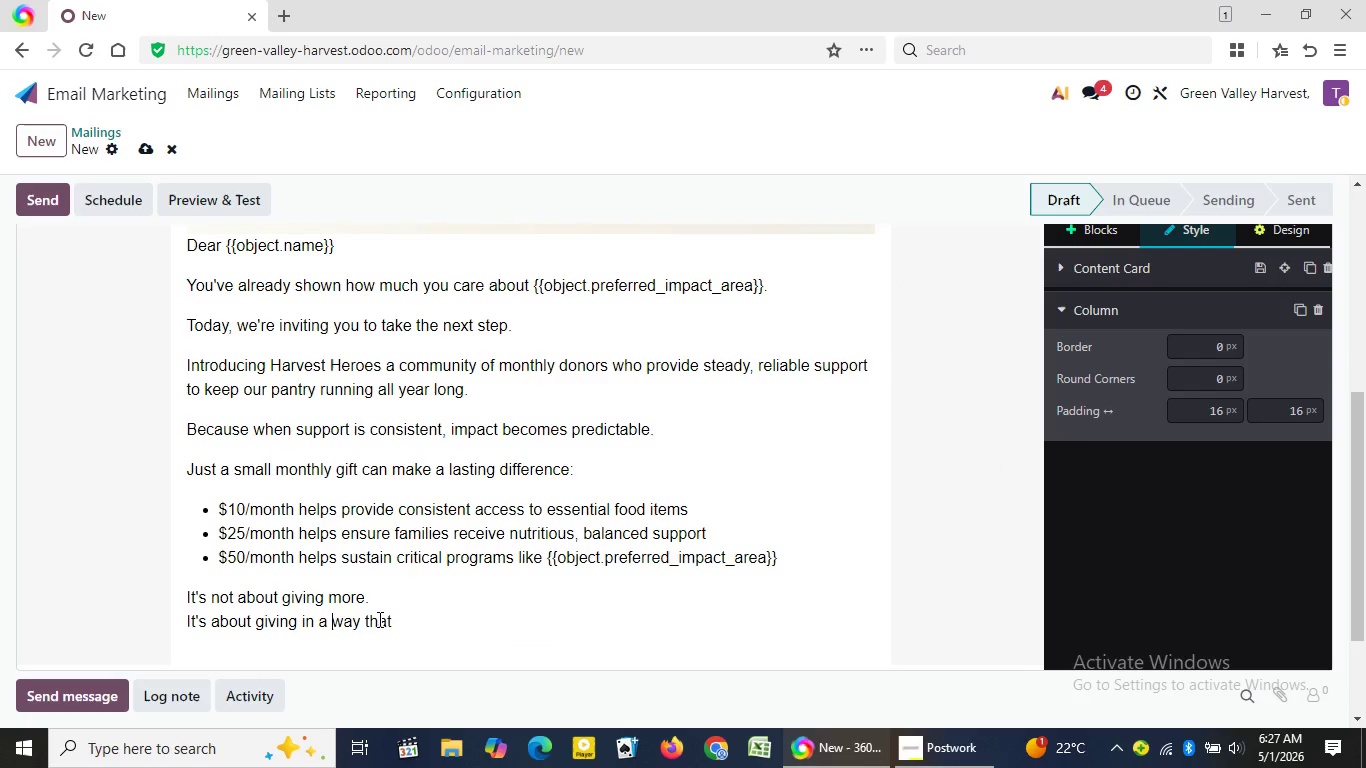 
left_click([328, 620])